 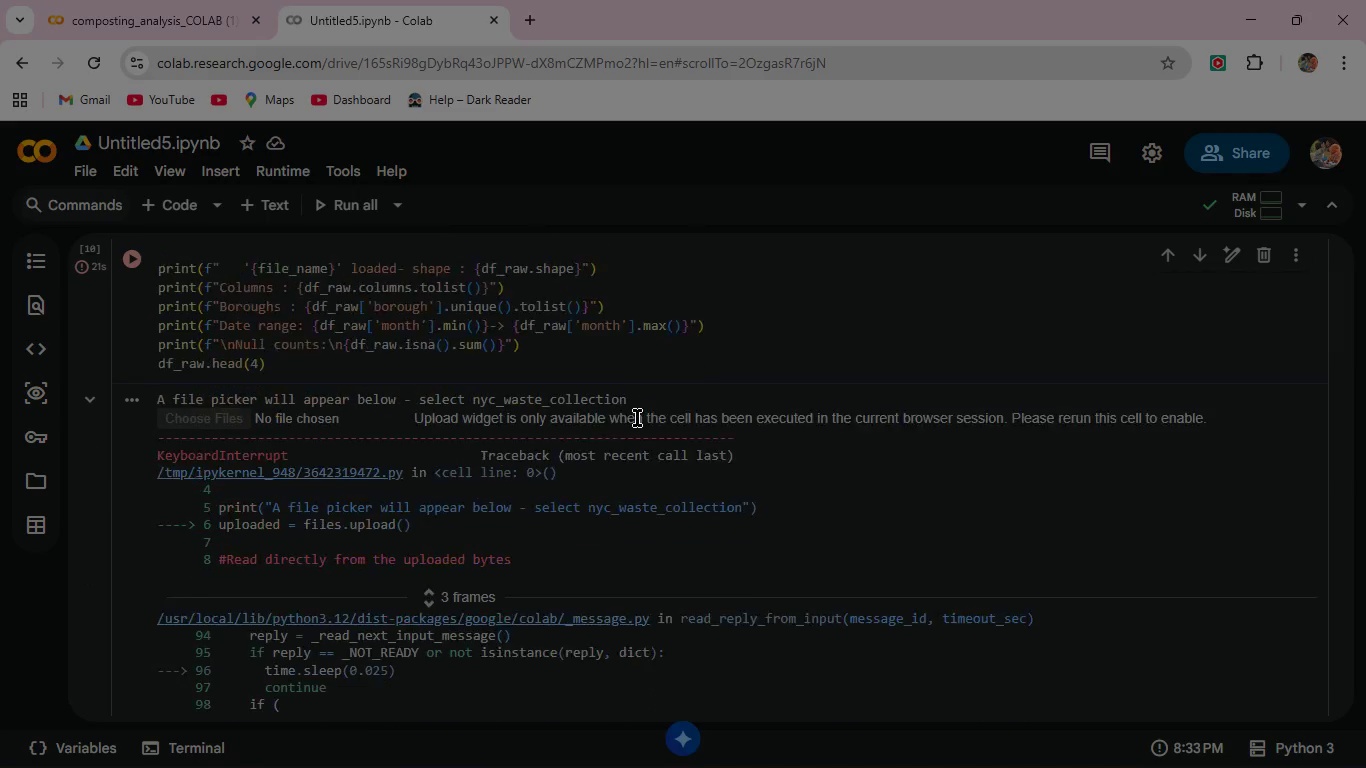 
scroll: coordinate [639, 408], scroll_direction: down, amount: 2.0
 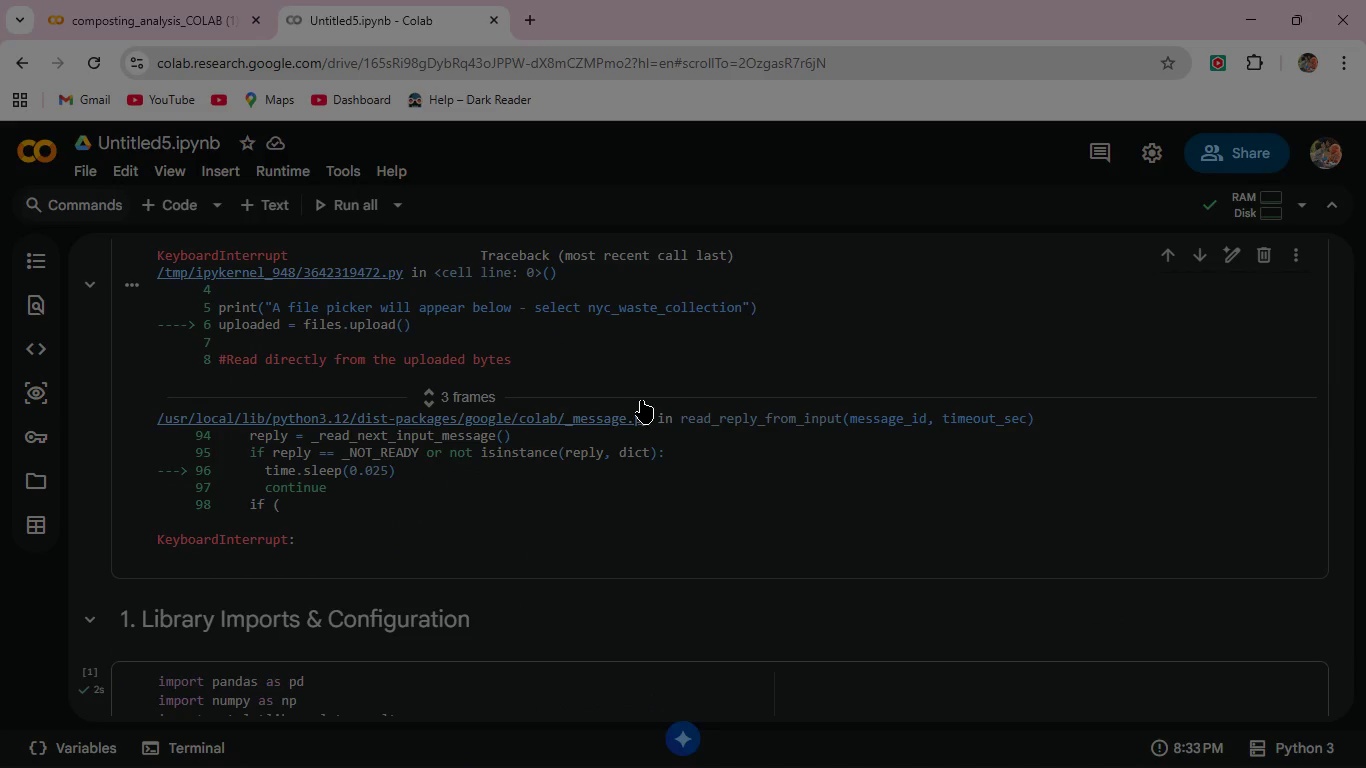 
scroll: coordinate [570, 356], scroll_direction: up, amount: 3.0
 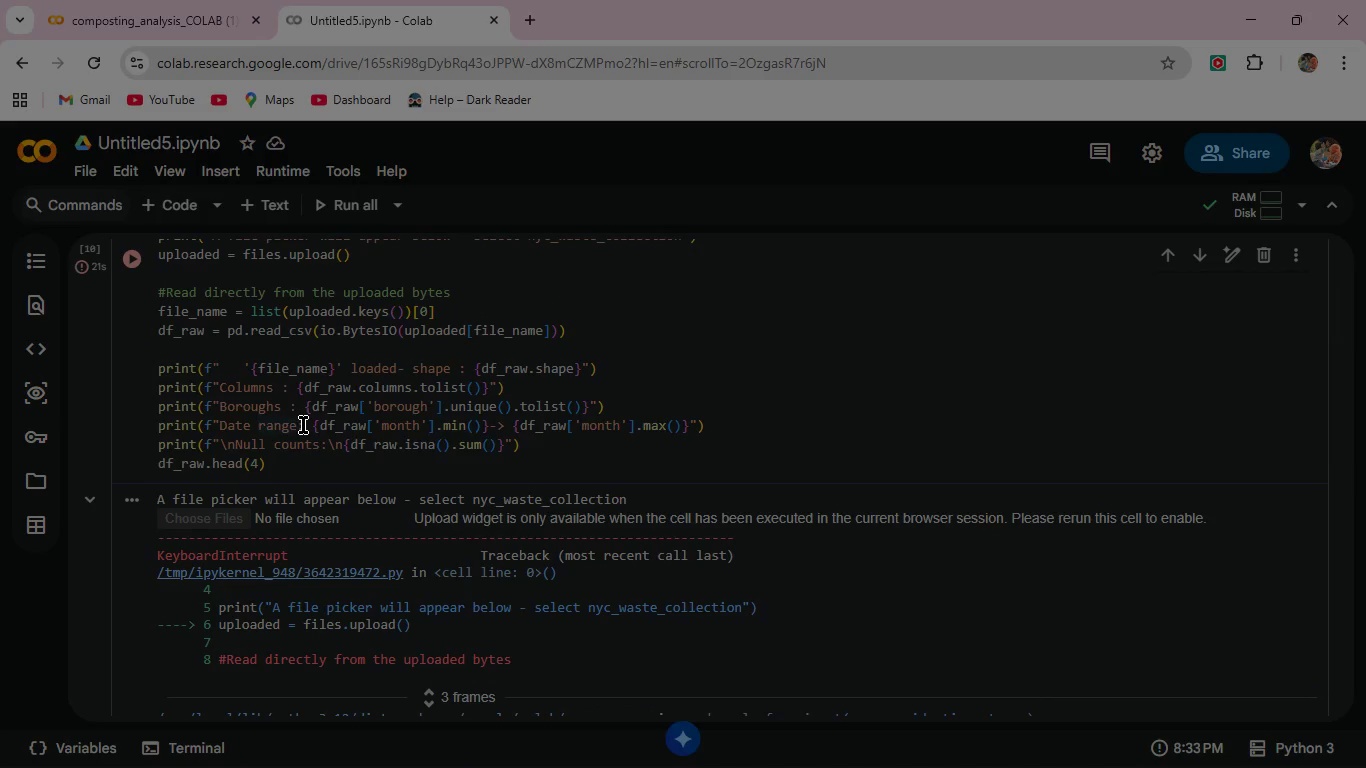 
wait(11.03)
 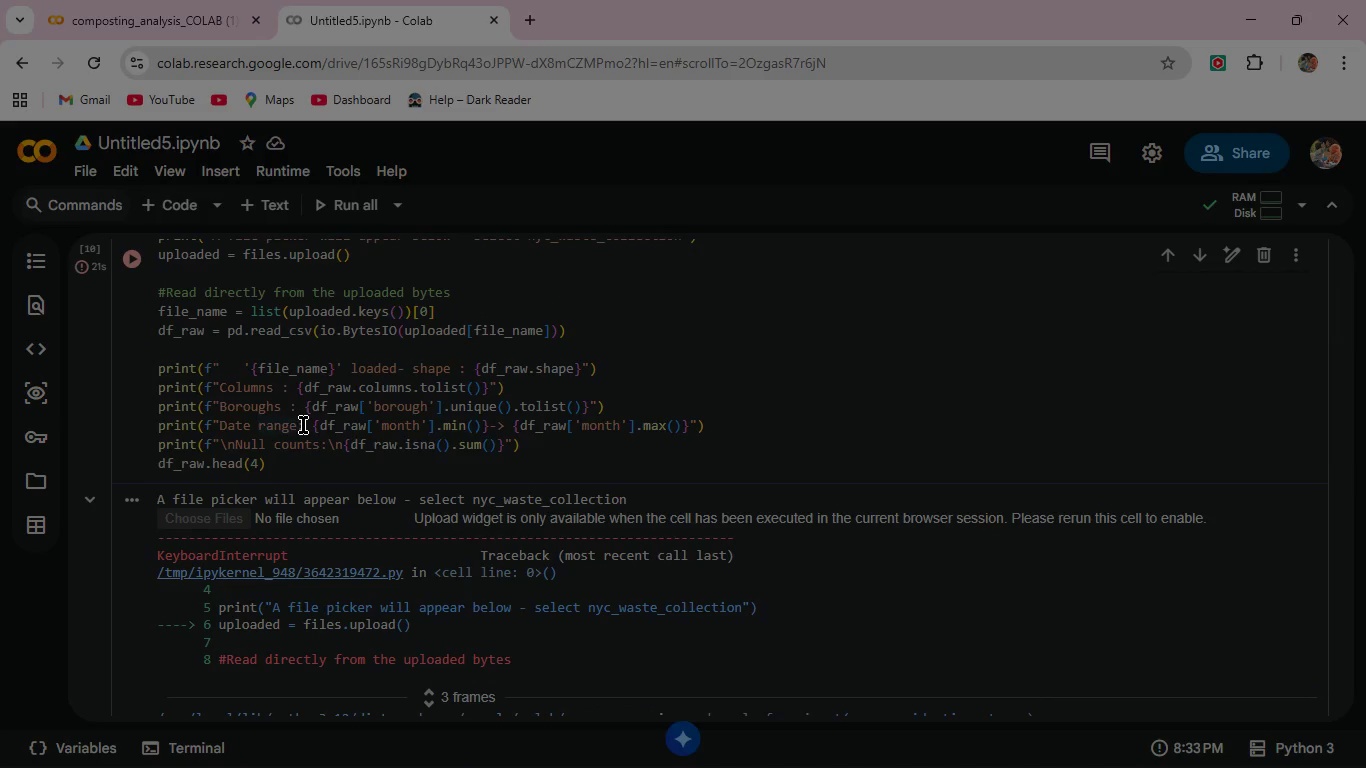 
scroll: coordinate [336, 361], scroll_direction: down, amount: 1.0
 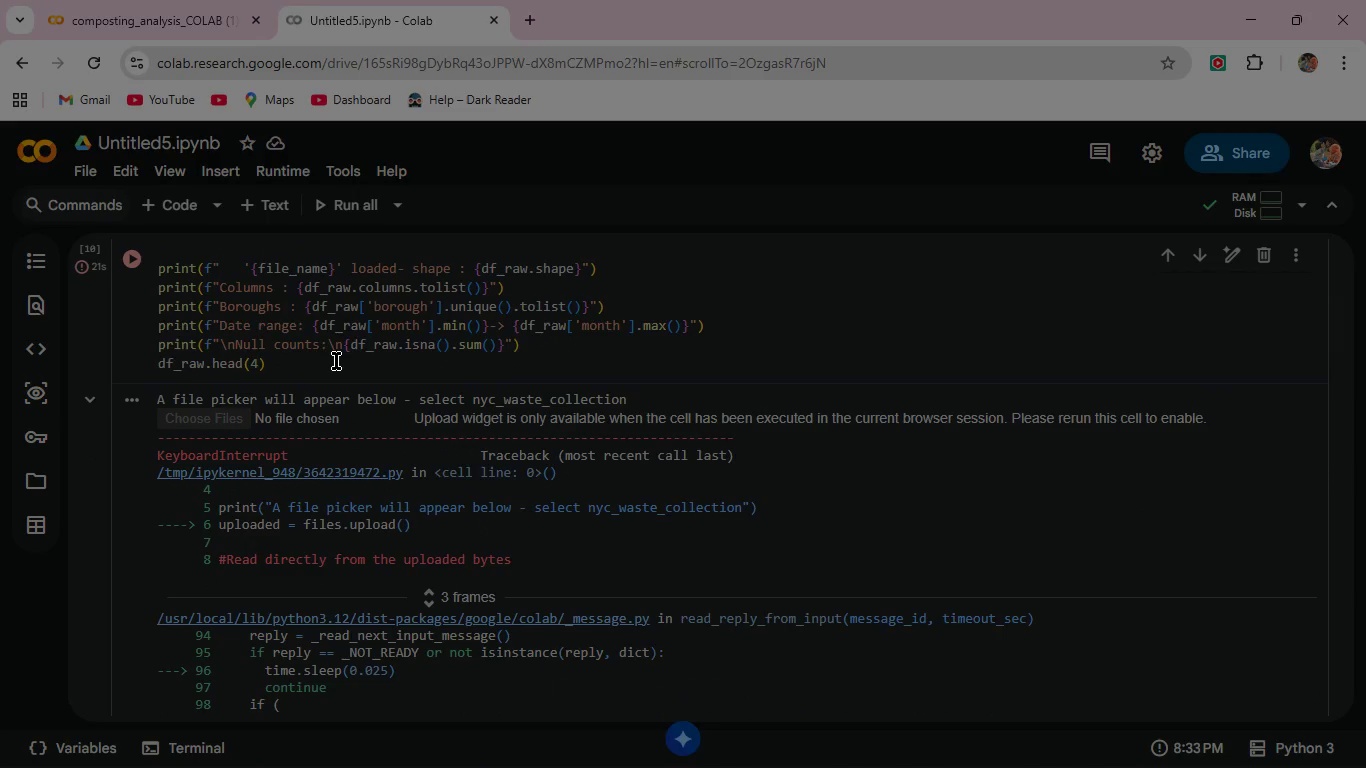 
scroll: coordinate [336, 361], scroll_direction: up, amount: 1.0
 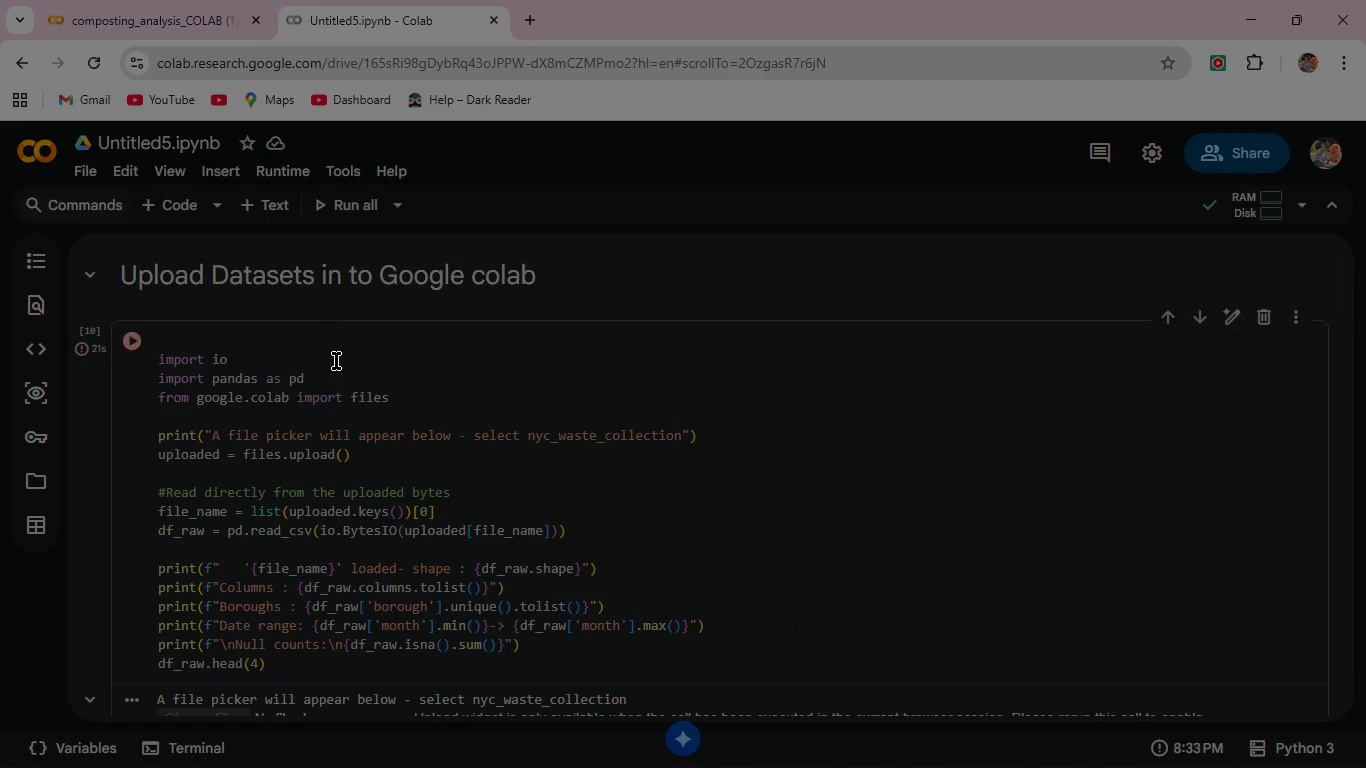 
left_click([303, 388])
 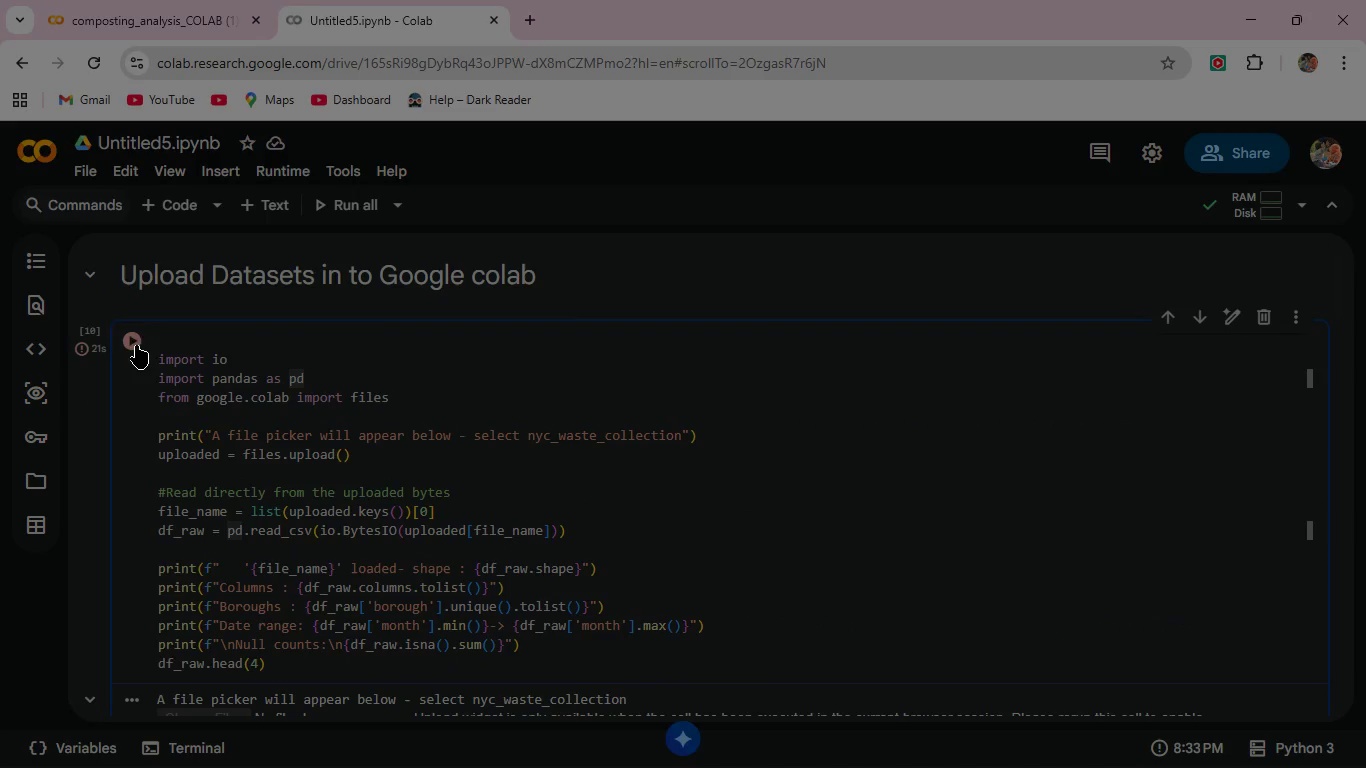 
left_click([133, 339])
 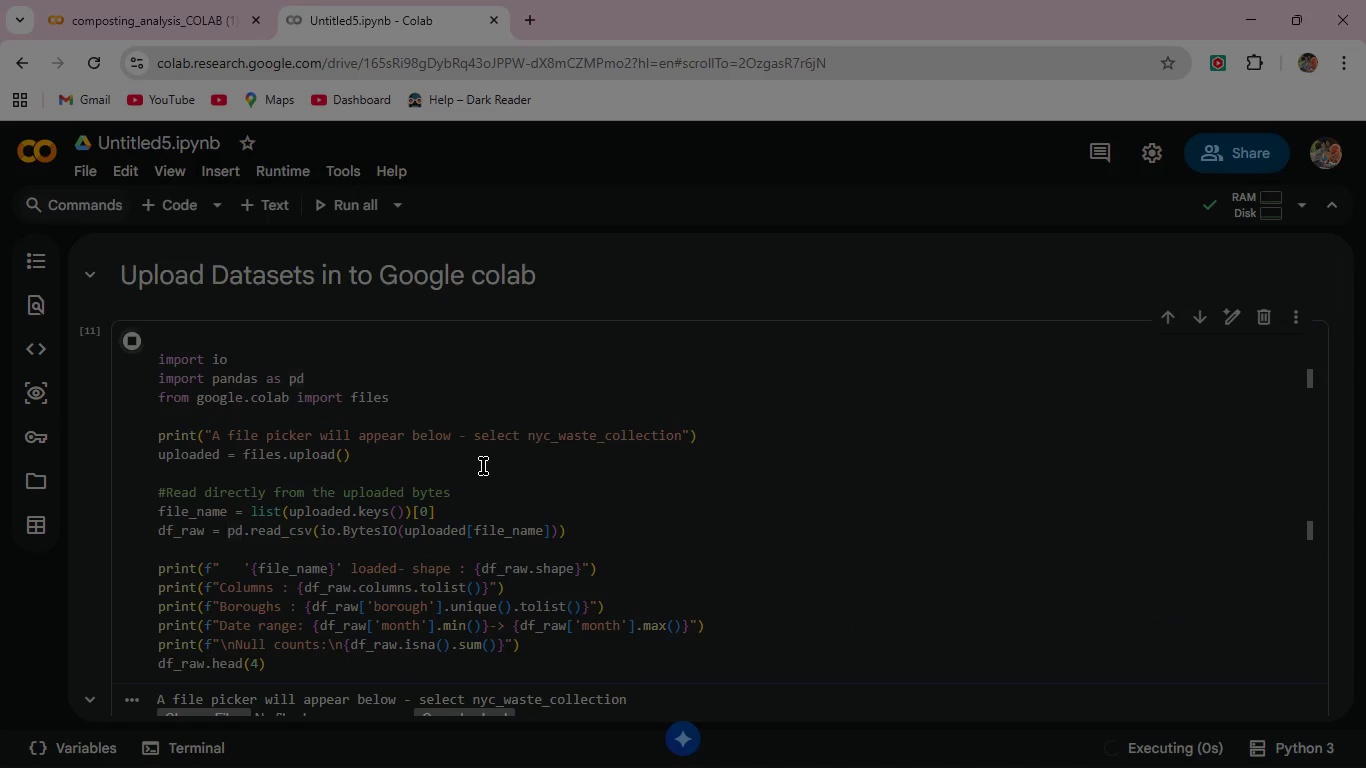 
scroll: coordinate [483, 466], scroll_direction: down, amount: 3.0
 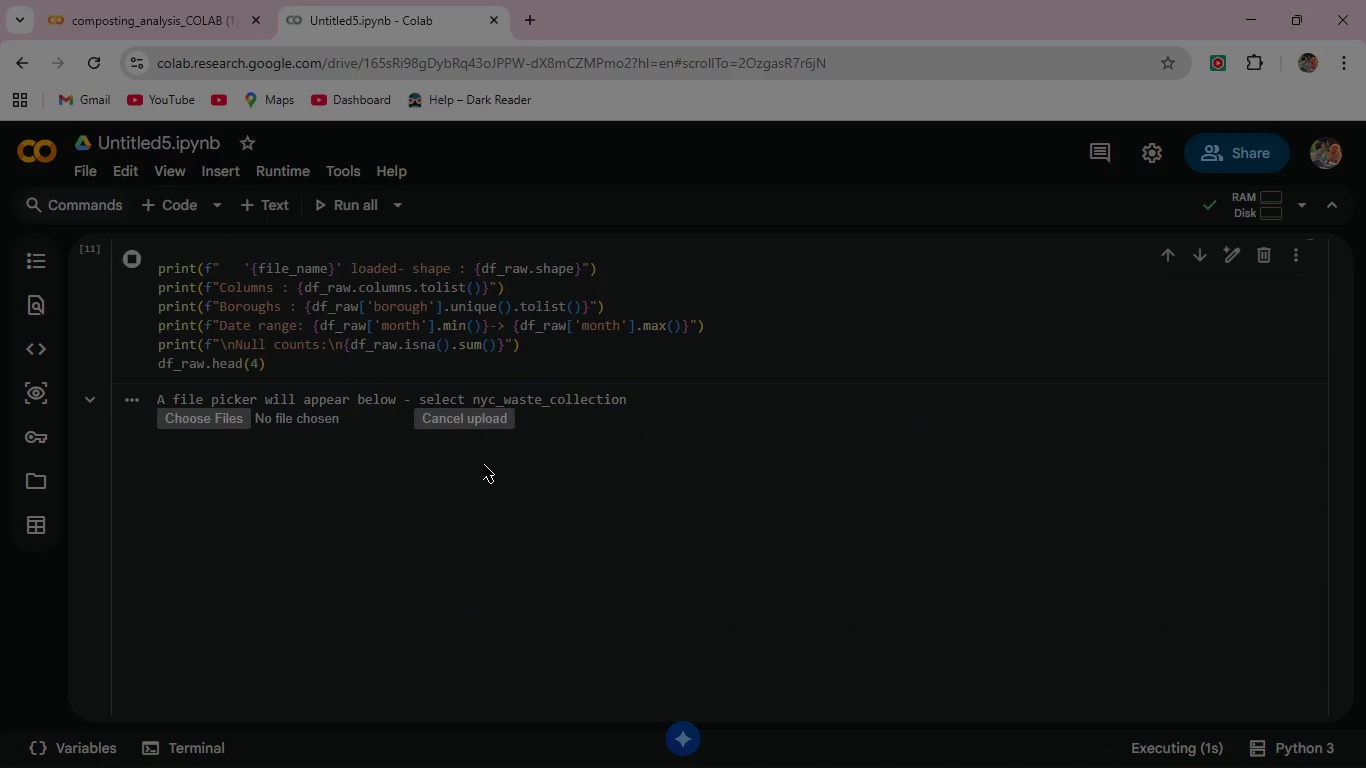 
scroll: coordinate [483, 463], scroll_direction: up, amount: 1.0
 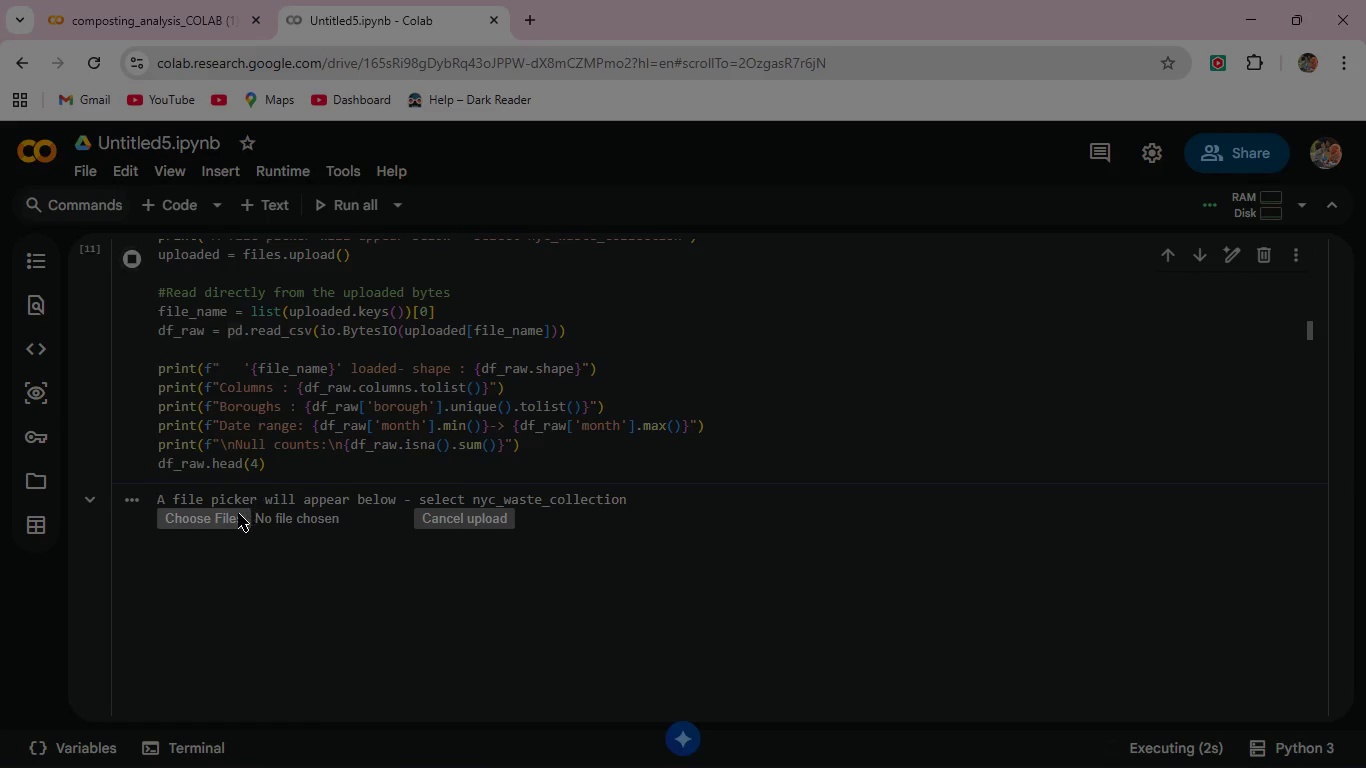 
left_click([235, 513])
 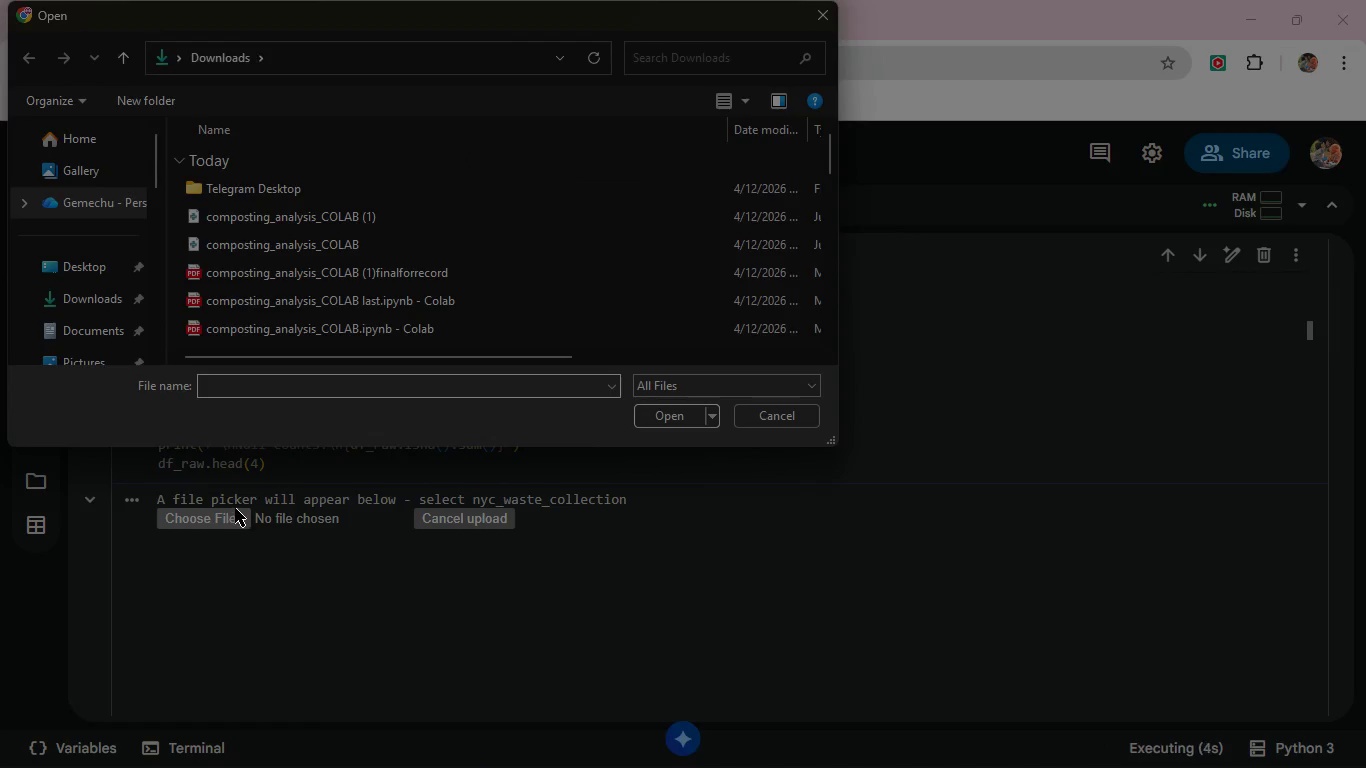 
scroll: coordinate [281, 283], scroll_direction: down, amount: 2.0
 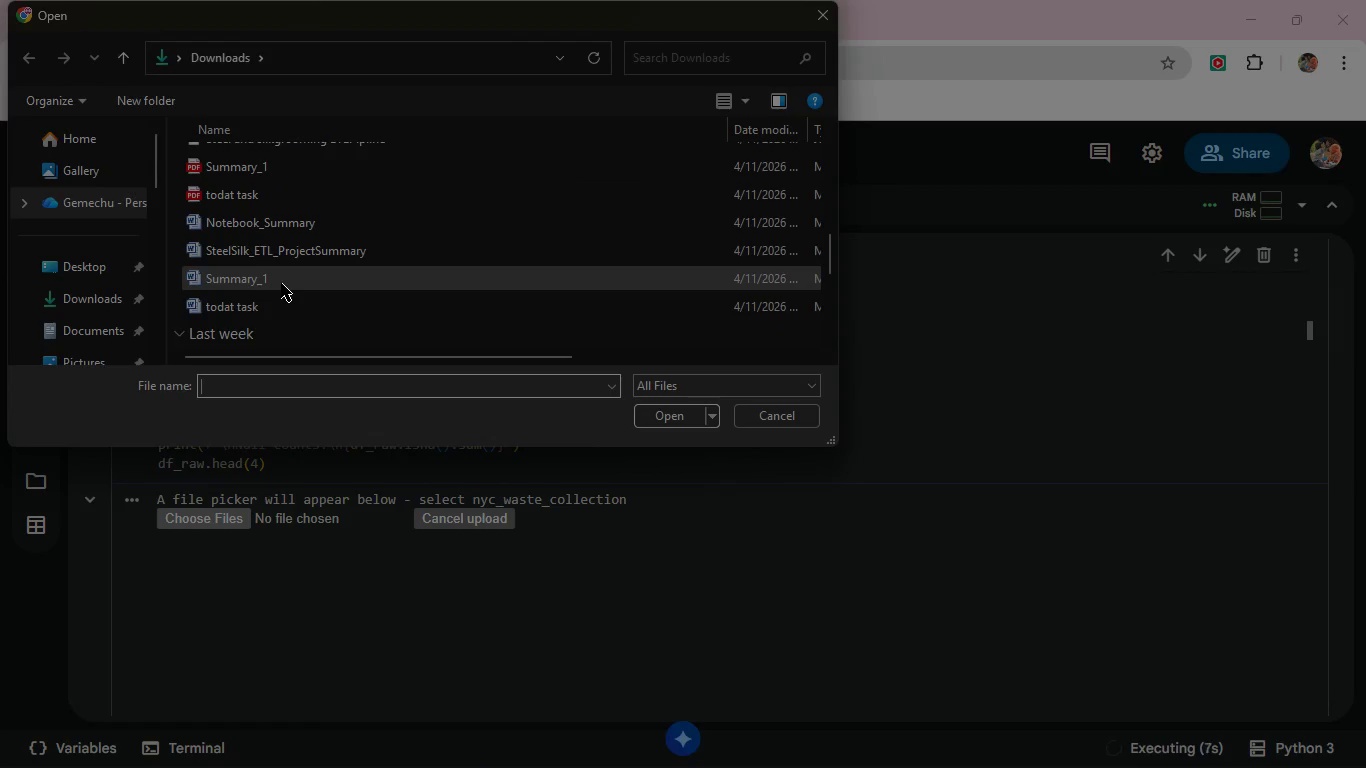 
scroll: coordinate [281, 283], scroll_direction: up, amount: 1.0
 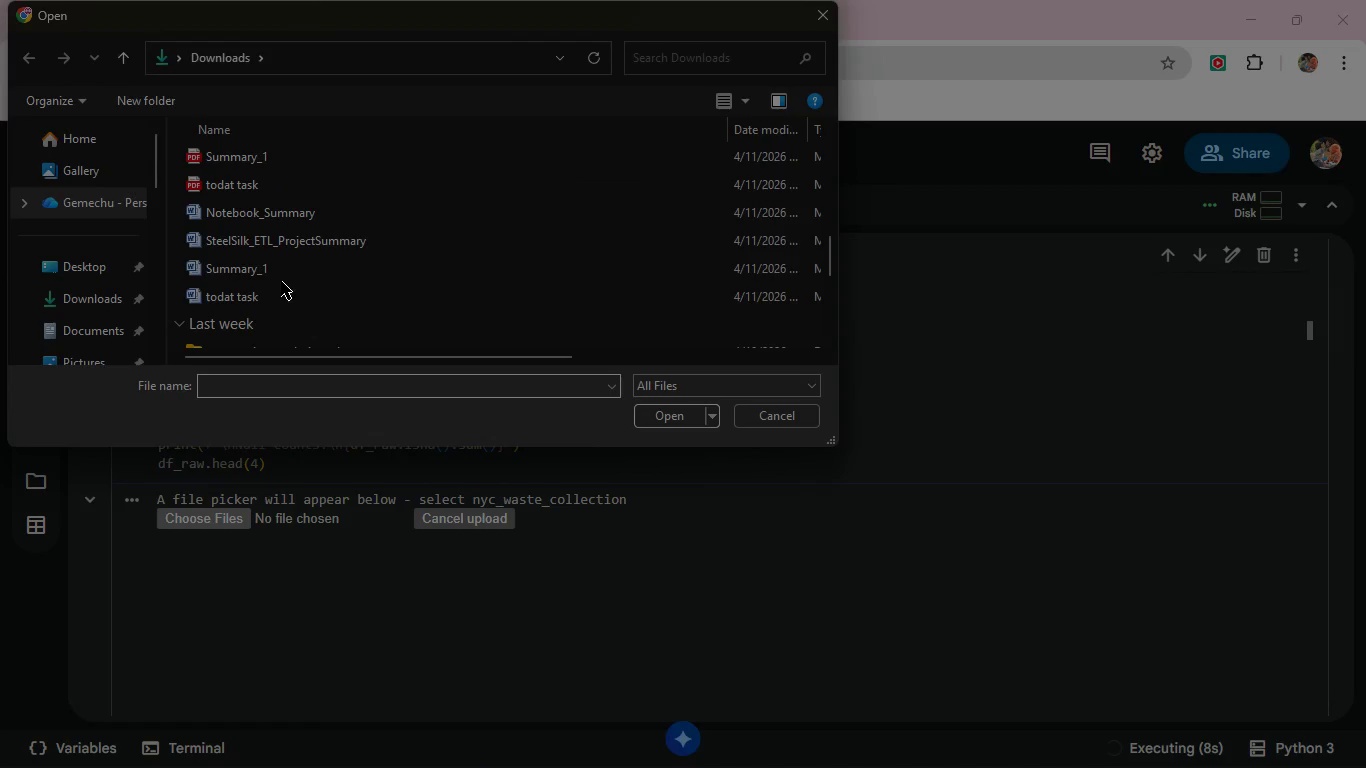 
scroll: coordinate [281, 281], scroll_direction: down, amount: 2.0
 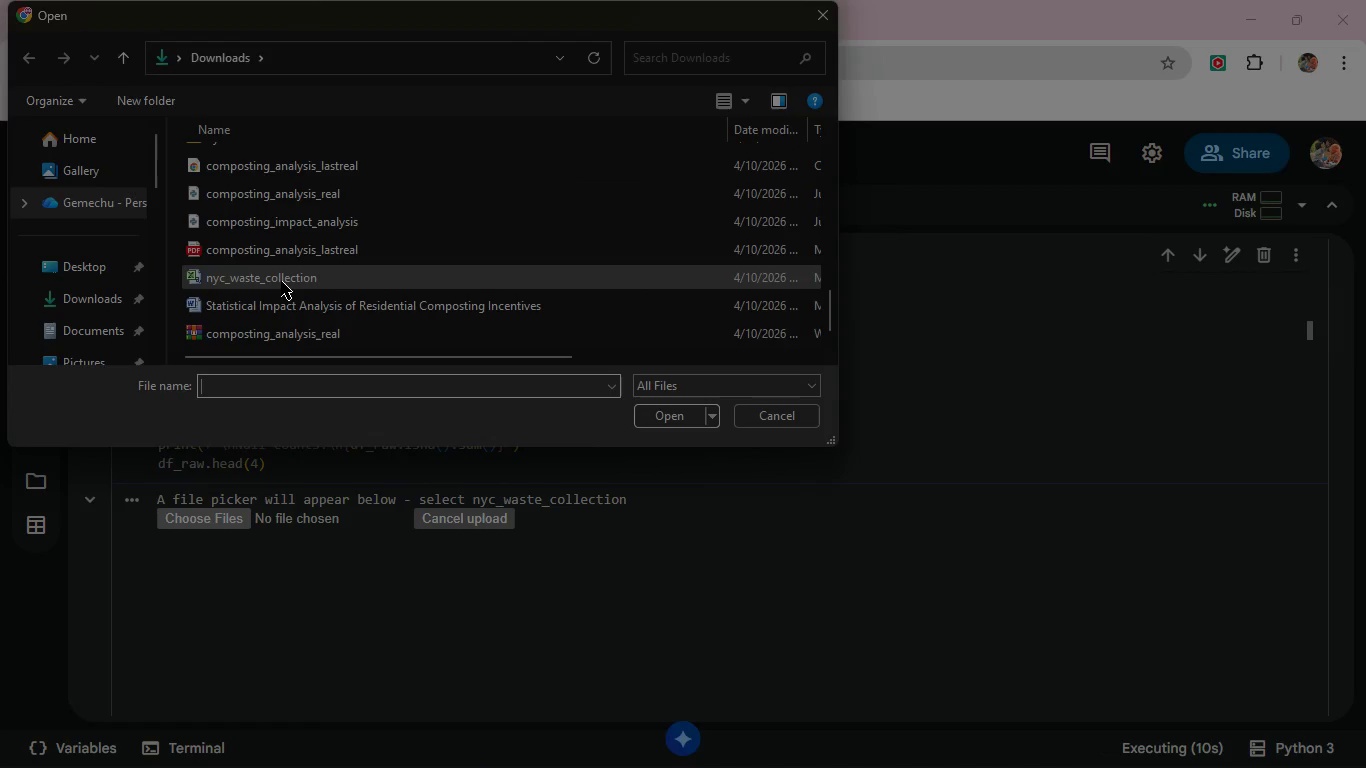 
left_click([281, 281])
 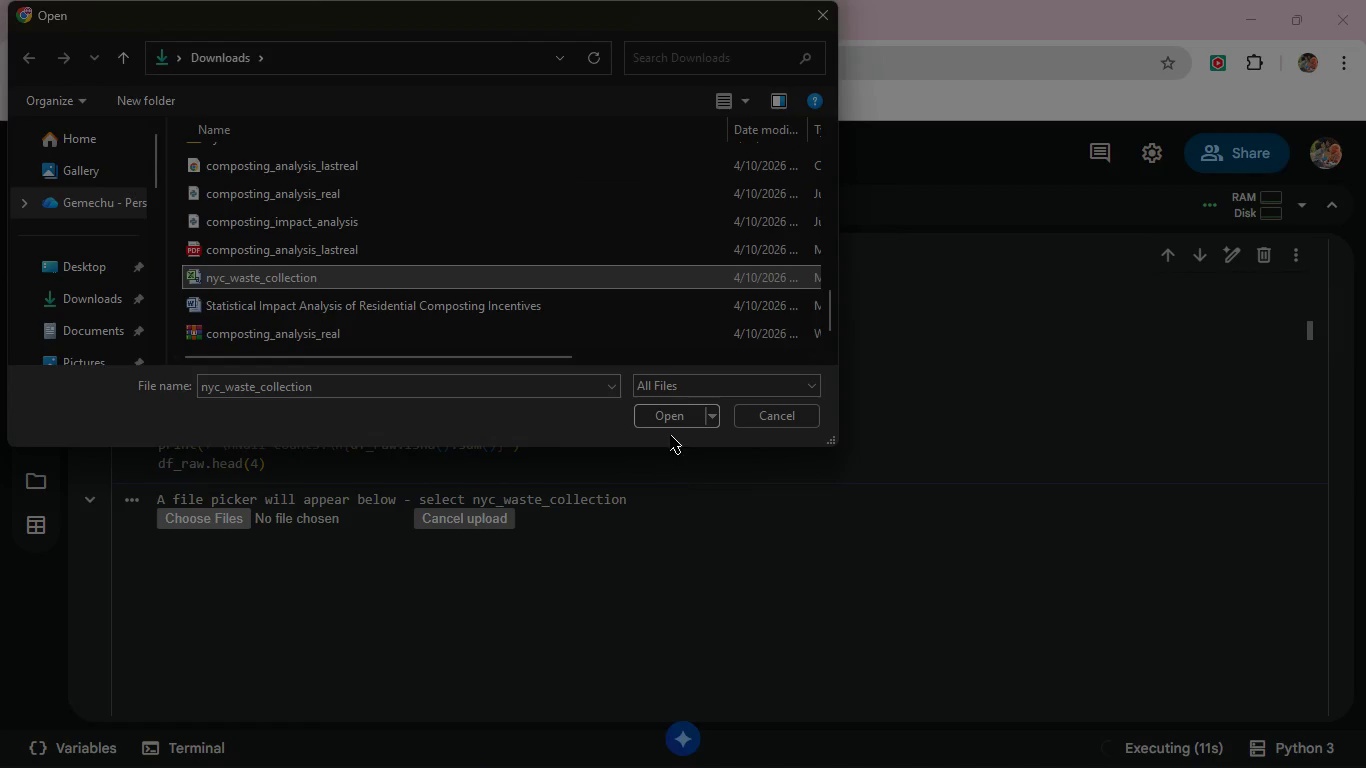 
left_click([670, 423])
 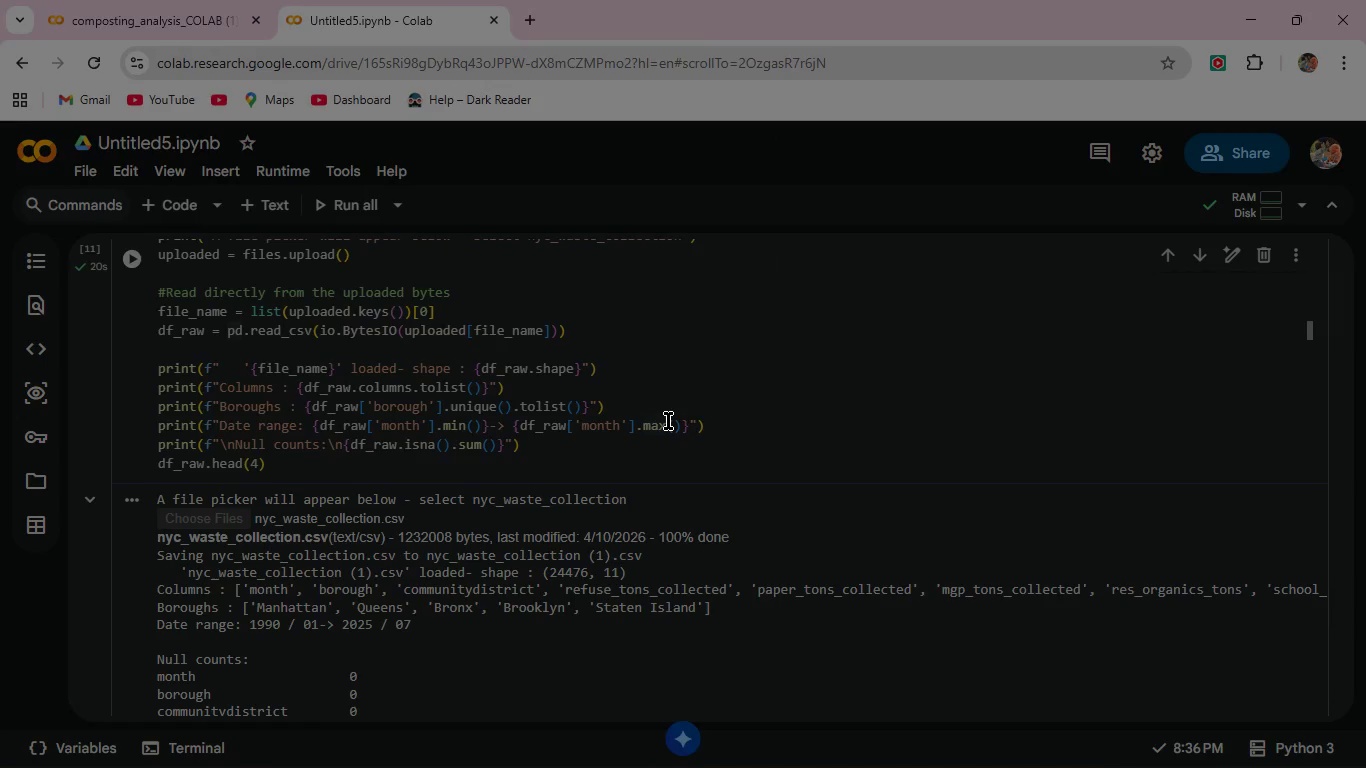 
wait(14.27)
 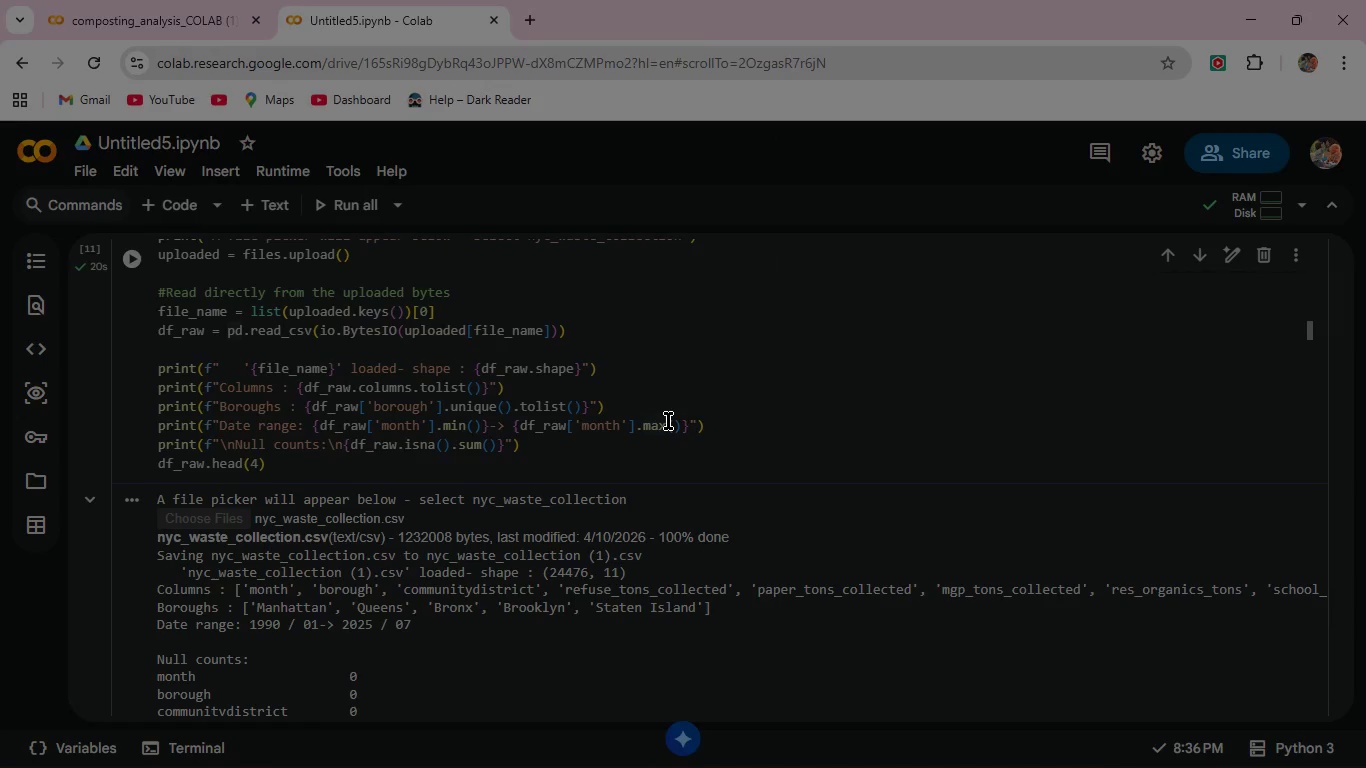 
scroll: coordinate [757, 385], scroll_direction: down, amount: 8.0
 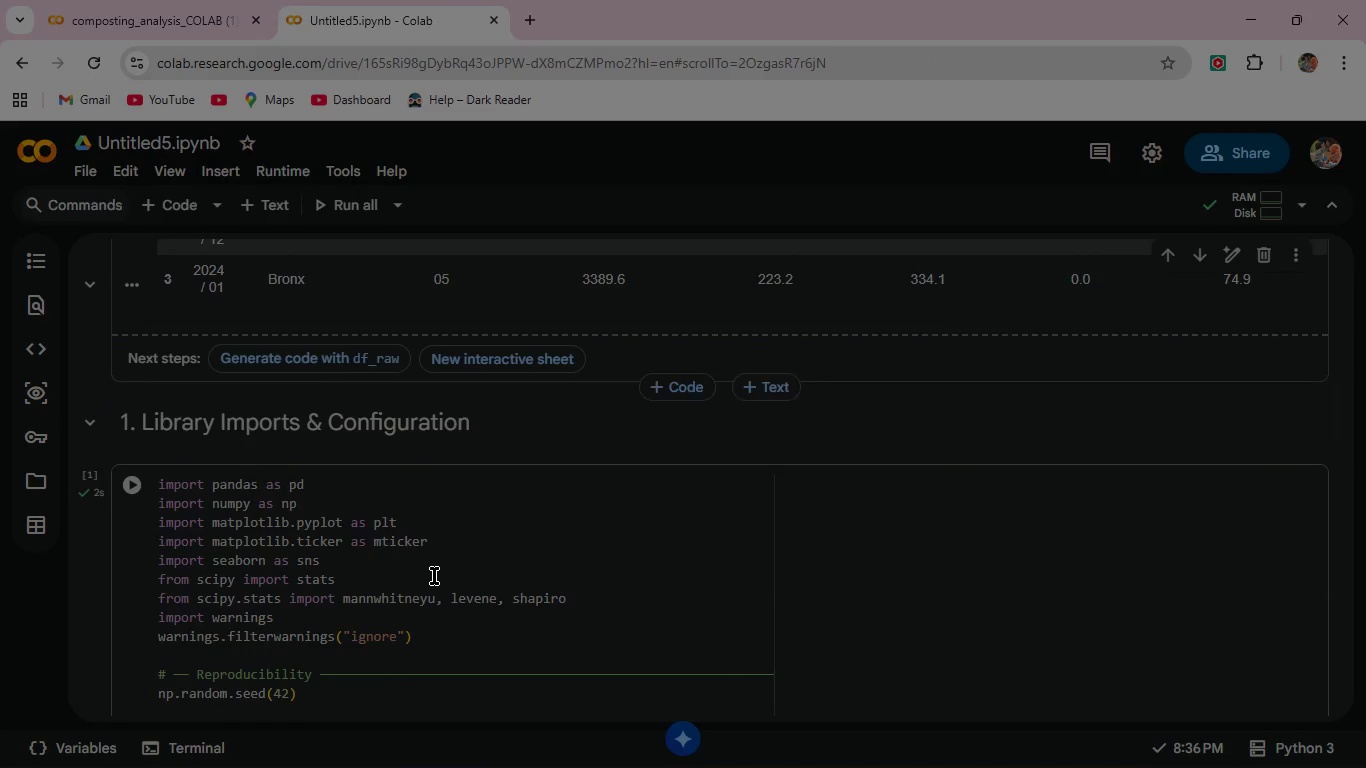 
left_click([432, 574])
 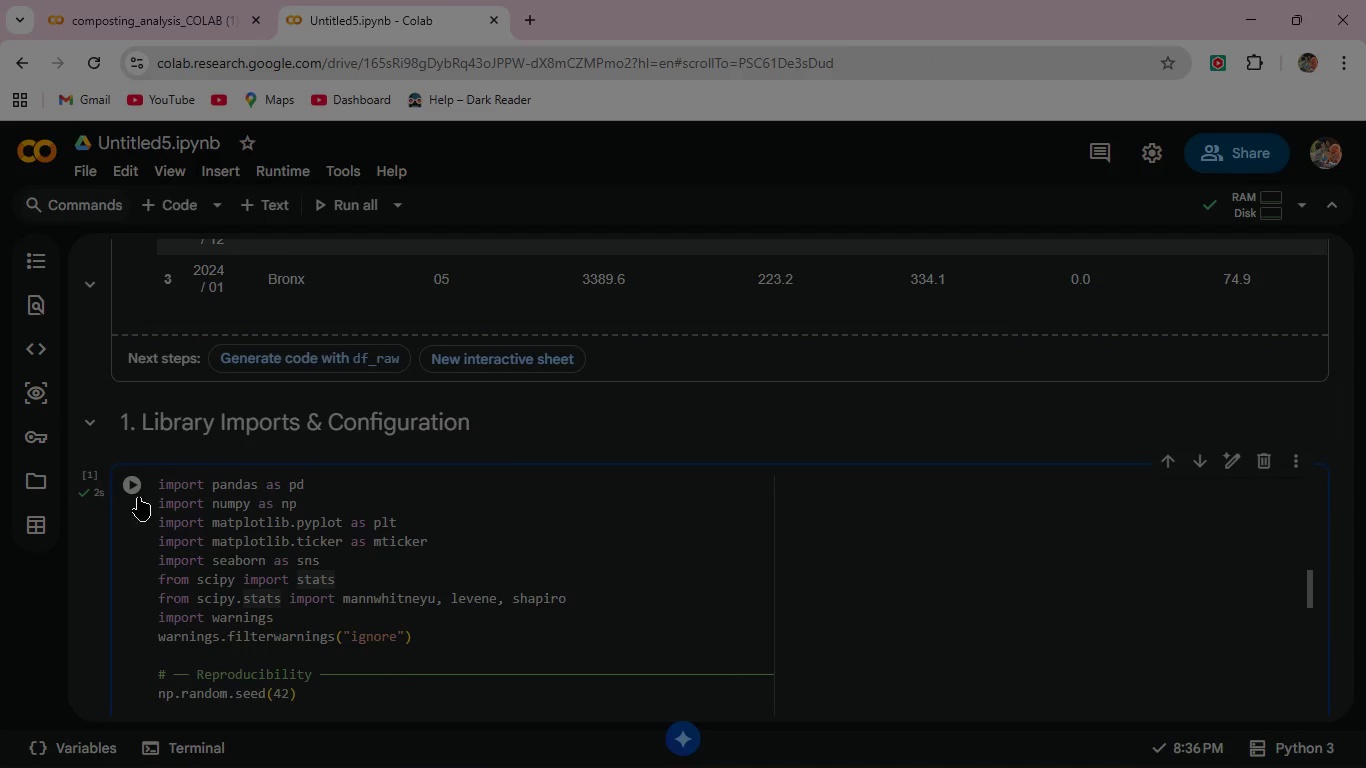 
left_click([127, 479])
 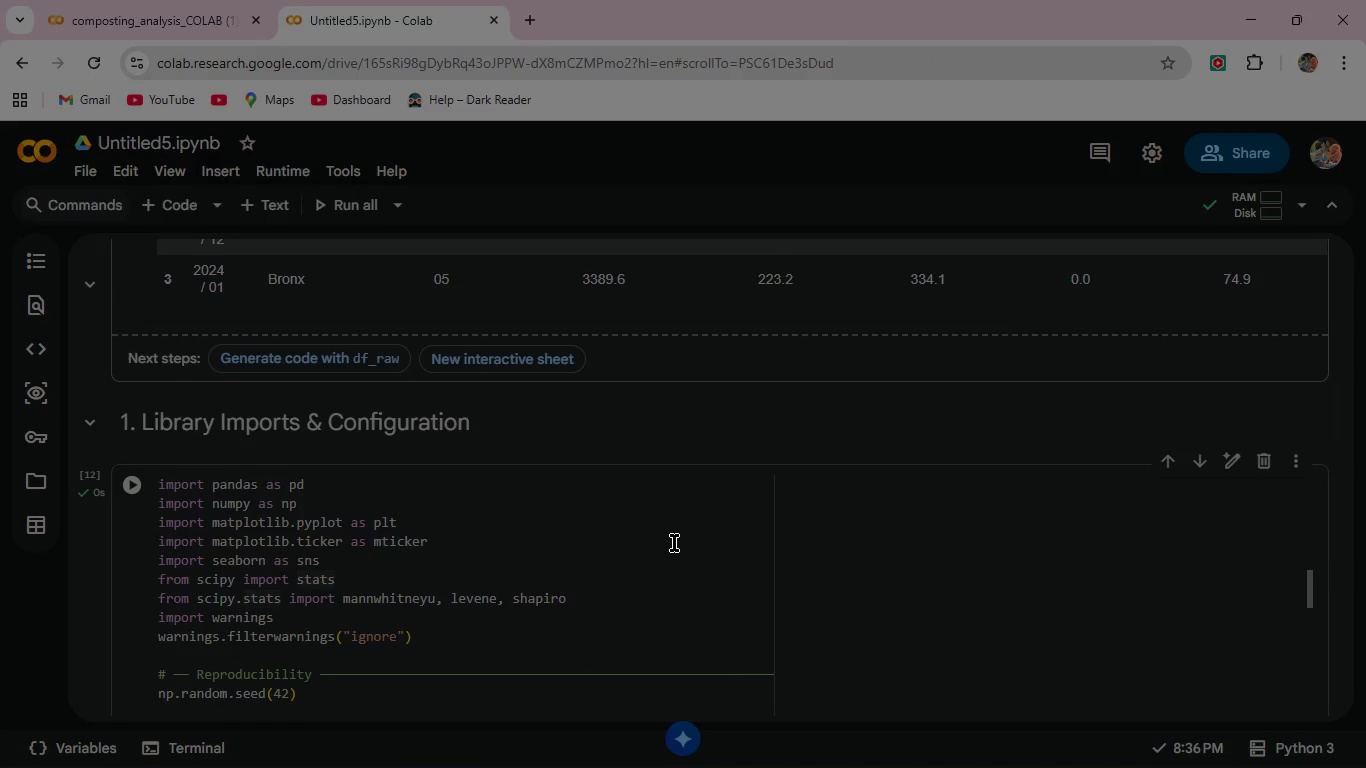 
scroll: coordinate [673, 540], scroll_direction: down, amount: 6.0
 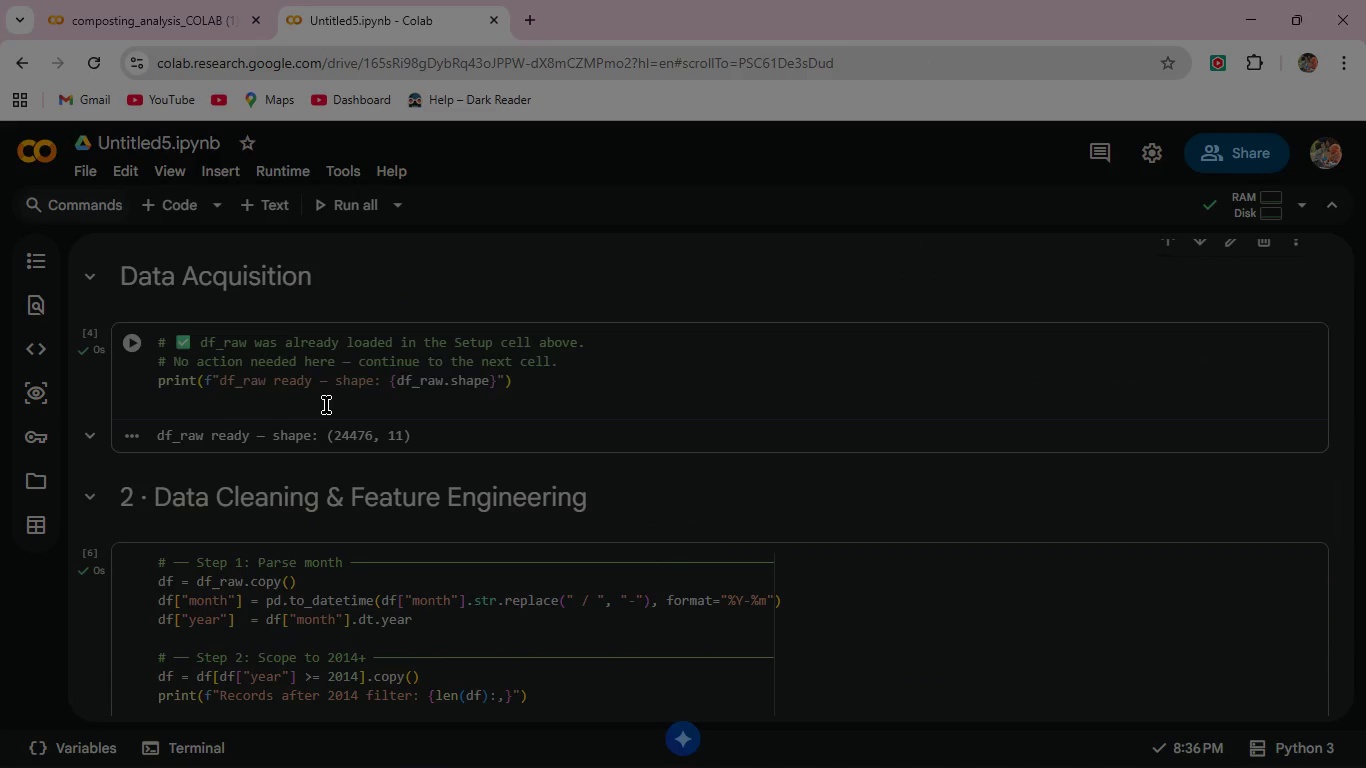 
left_click([321, 387])
 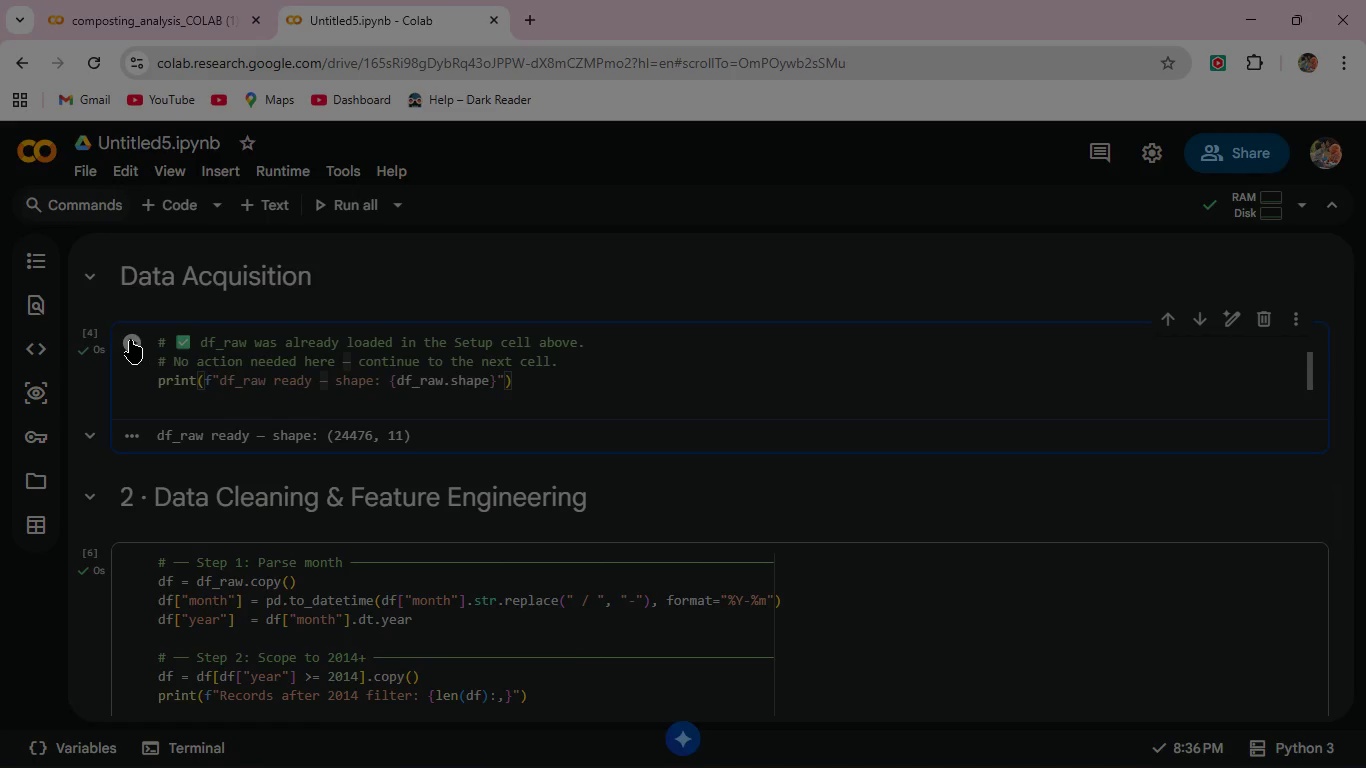 
left_click([128, 339])
 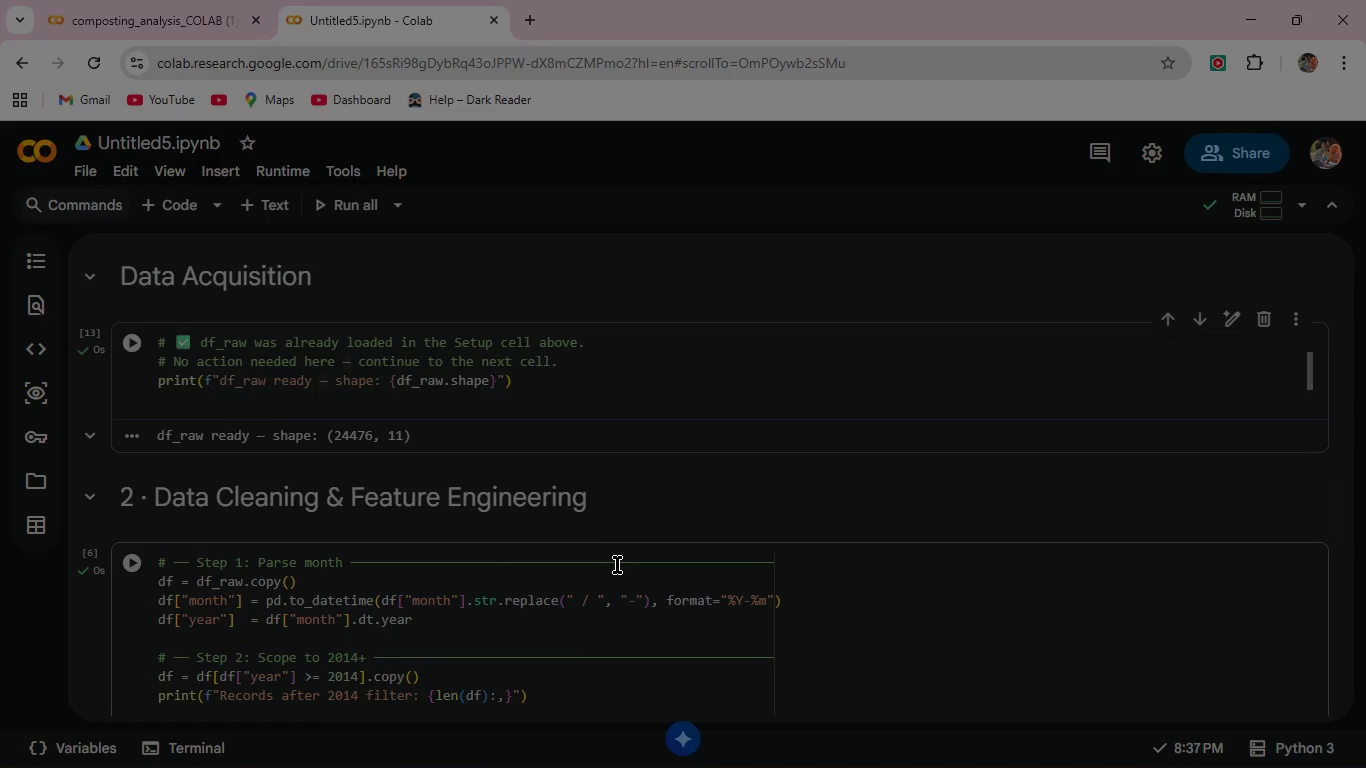 
scroll: coordinate [620, 562], scroll_direction: down, amount: 8.0
 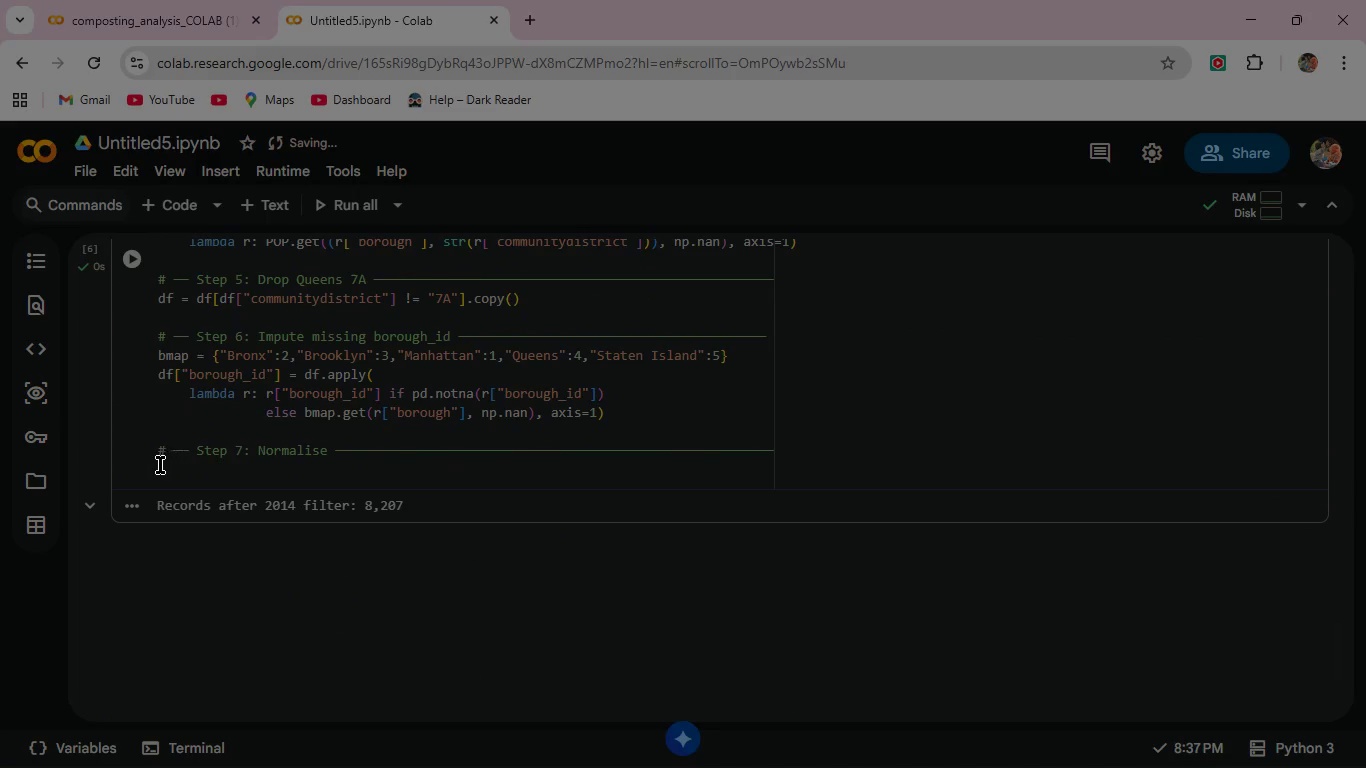 
left_click([168, 472])
 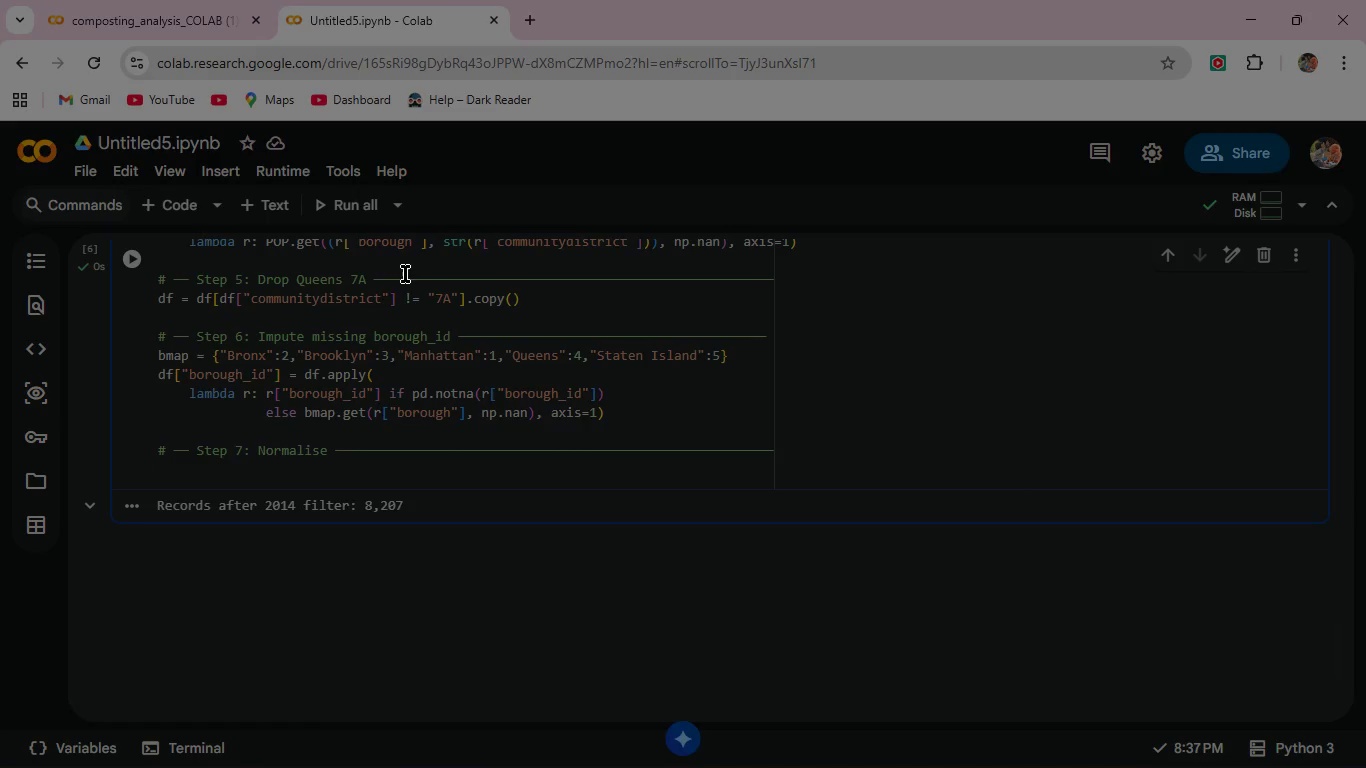 
wait(42.92)
 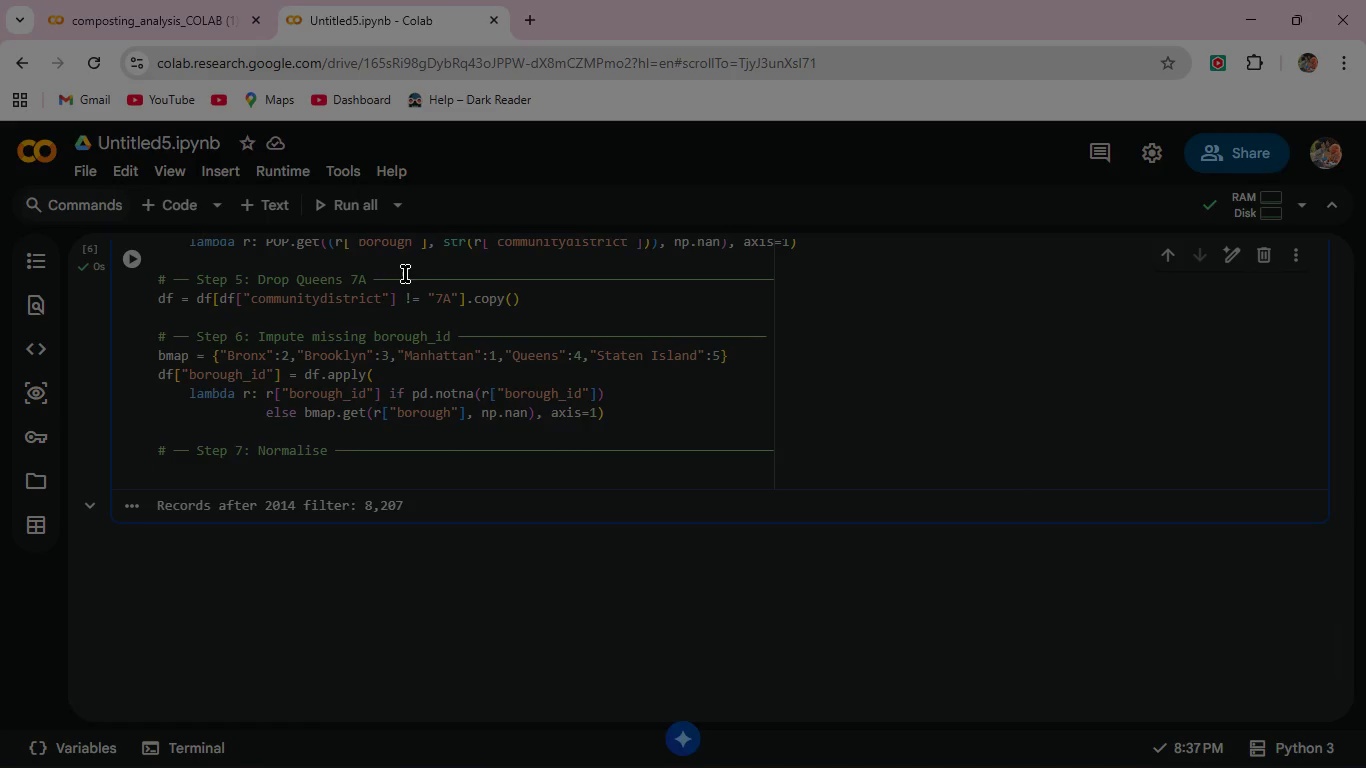 
type(df["refuse)
 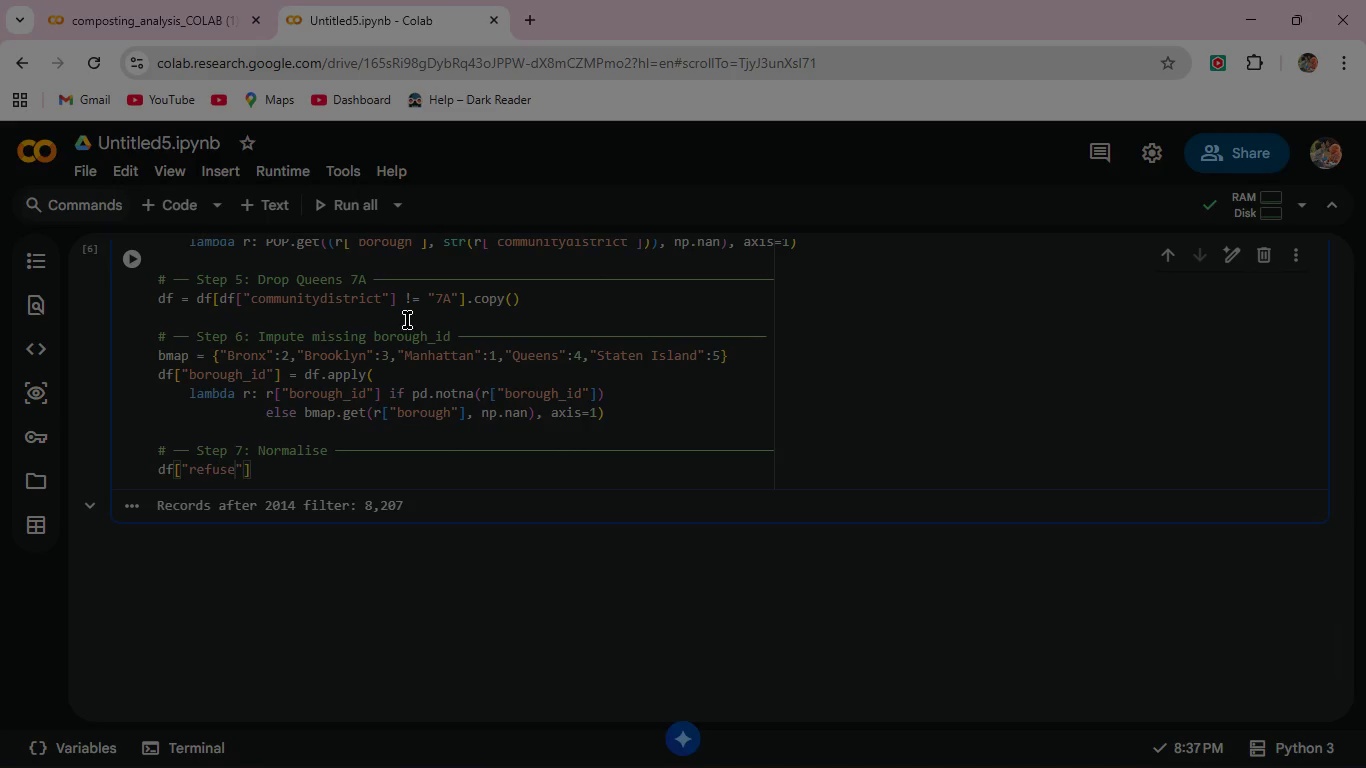 
type(_per1k)
 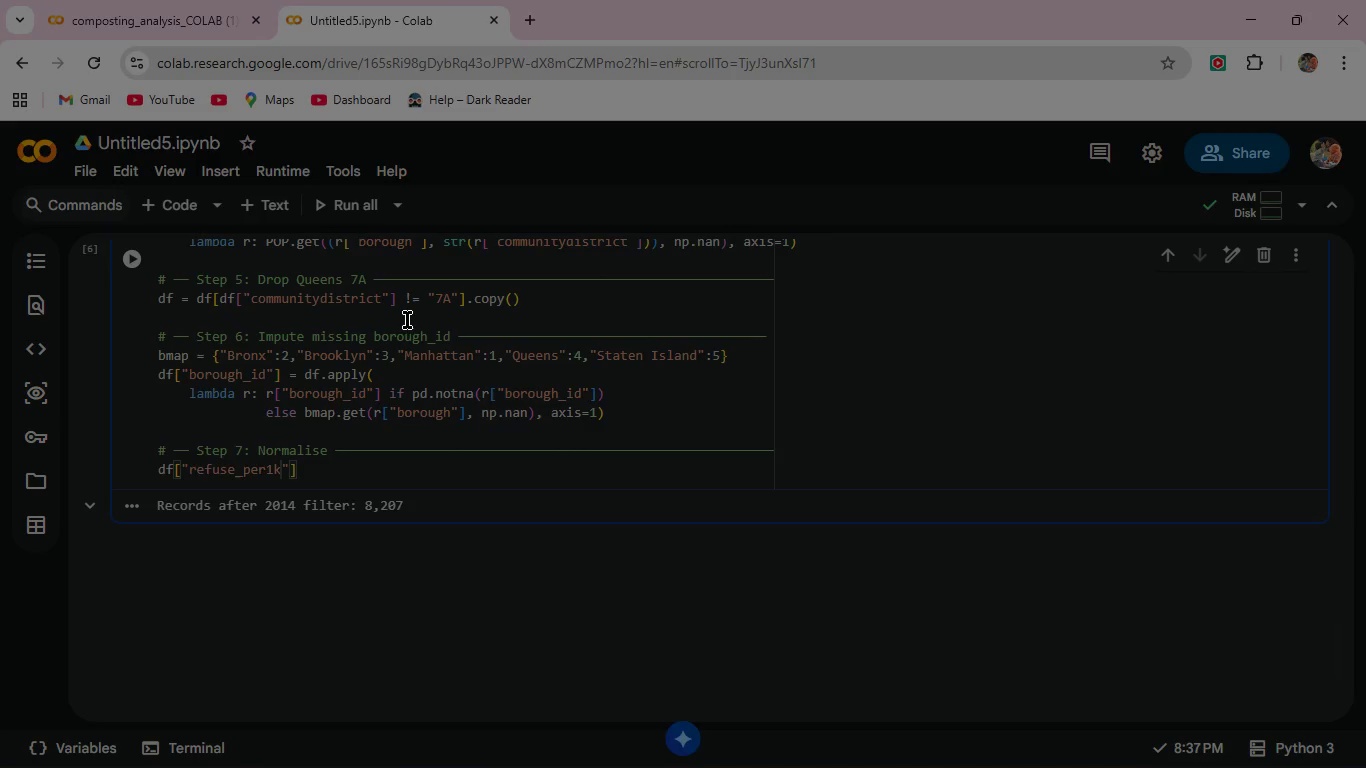 
key(ArrowRight)
 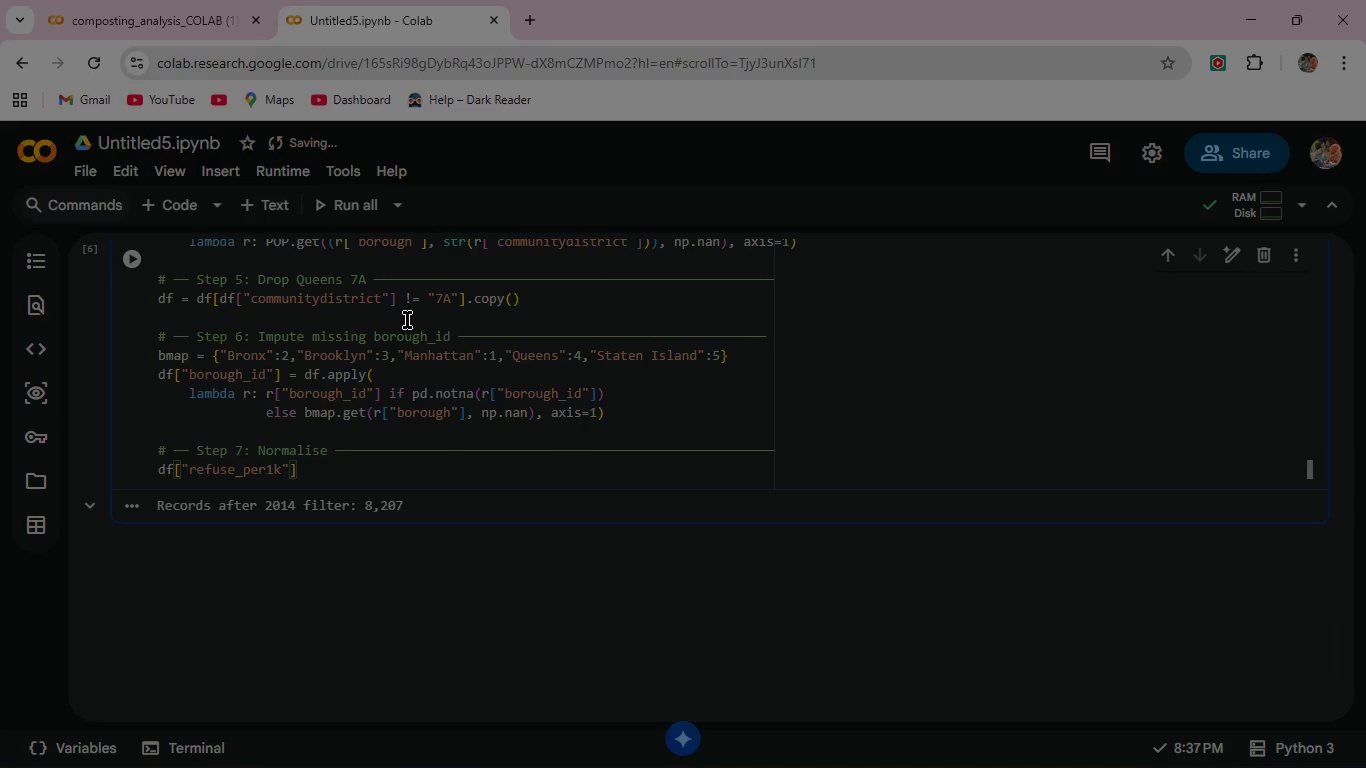 
key(Space)
 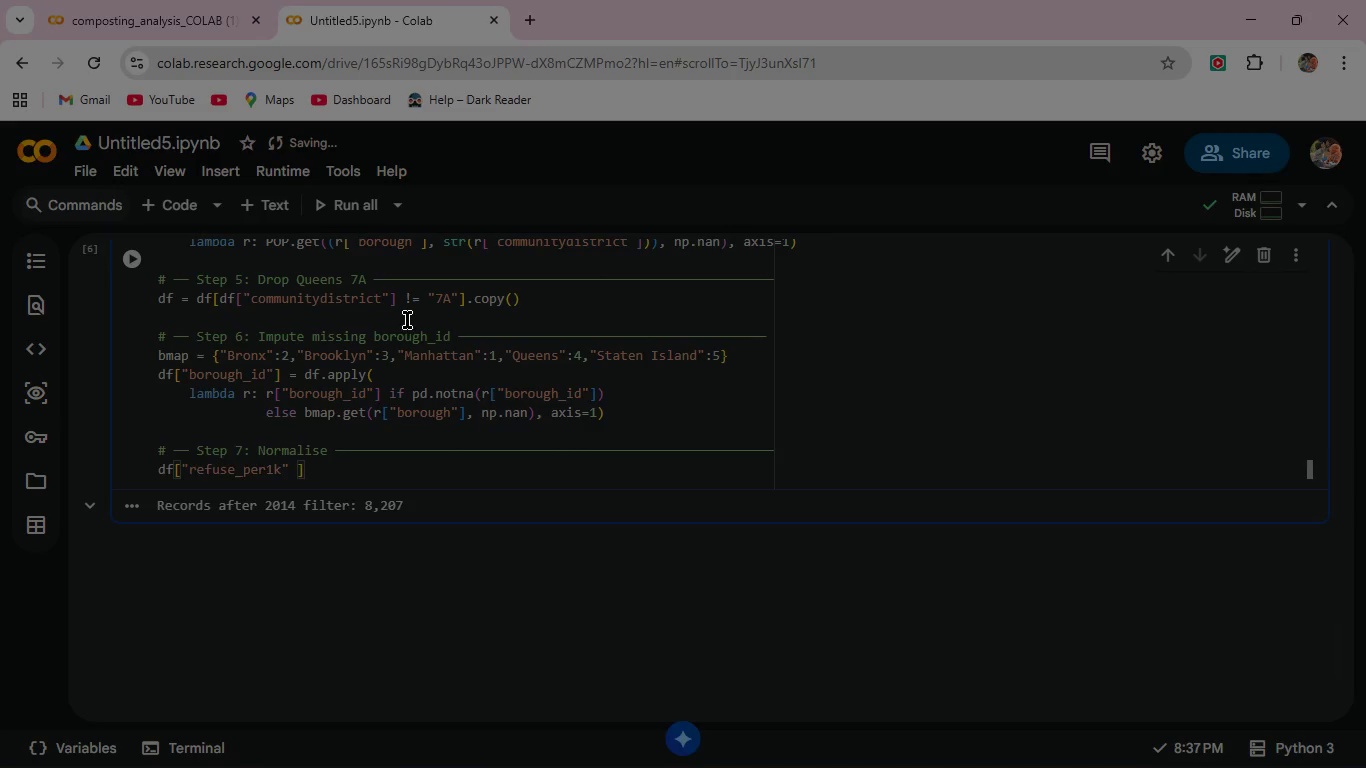 
key(Backspace)
 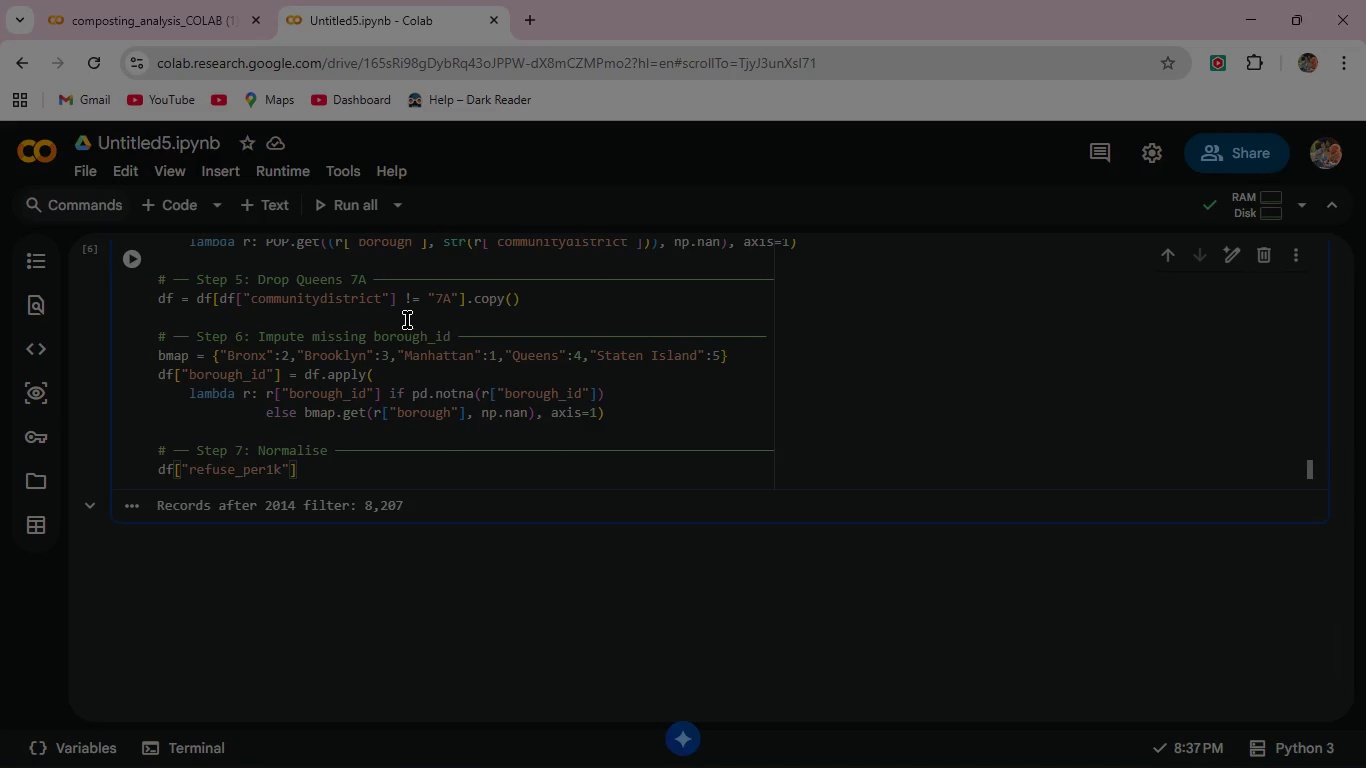 
key(ArrowRight)
 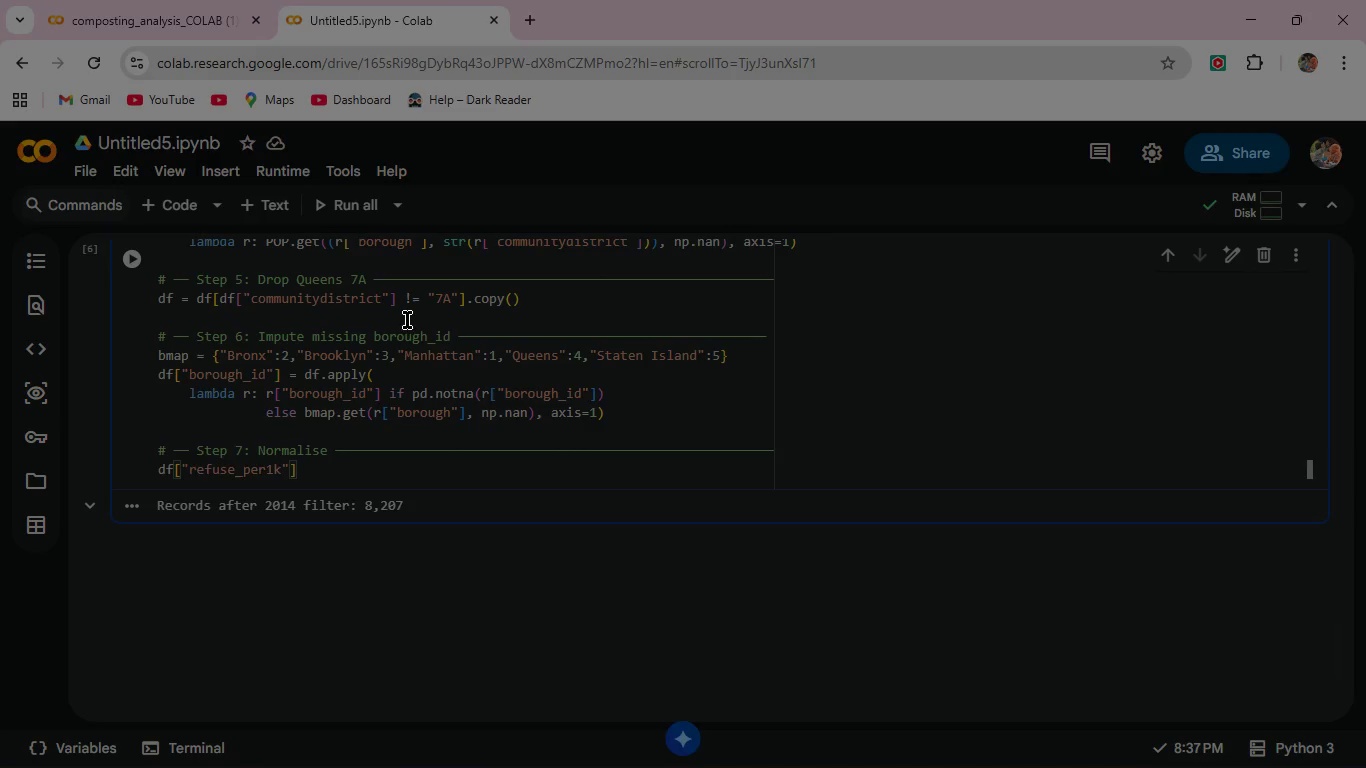 
type(  = df["refuse_tons_x)
key(Backspace)
type(collected)
 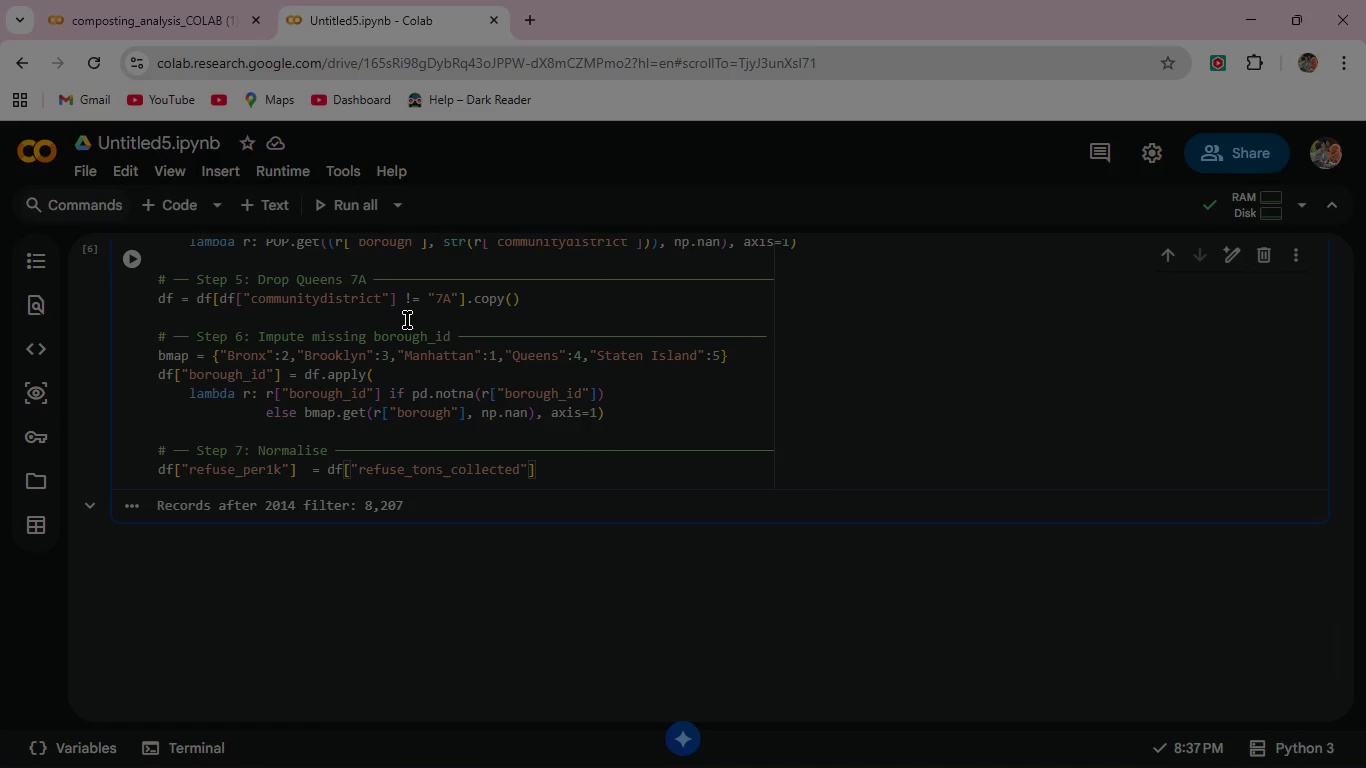 
key(ArrowRight)
 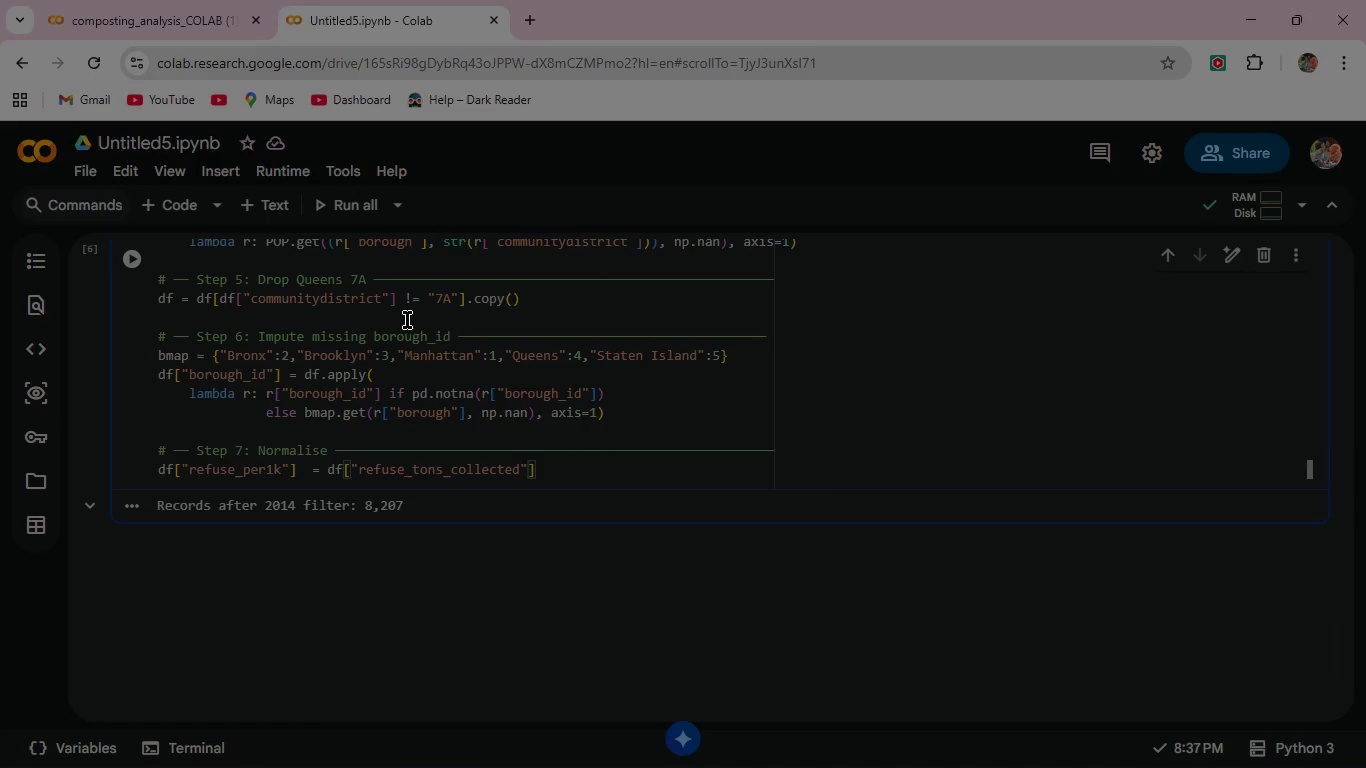 
key(ArrowRight)
 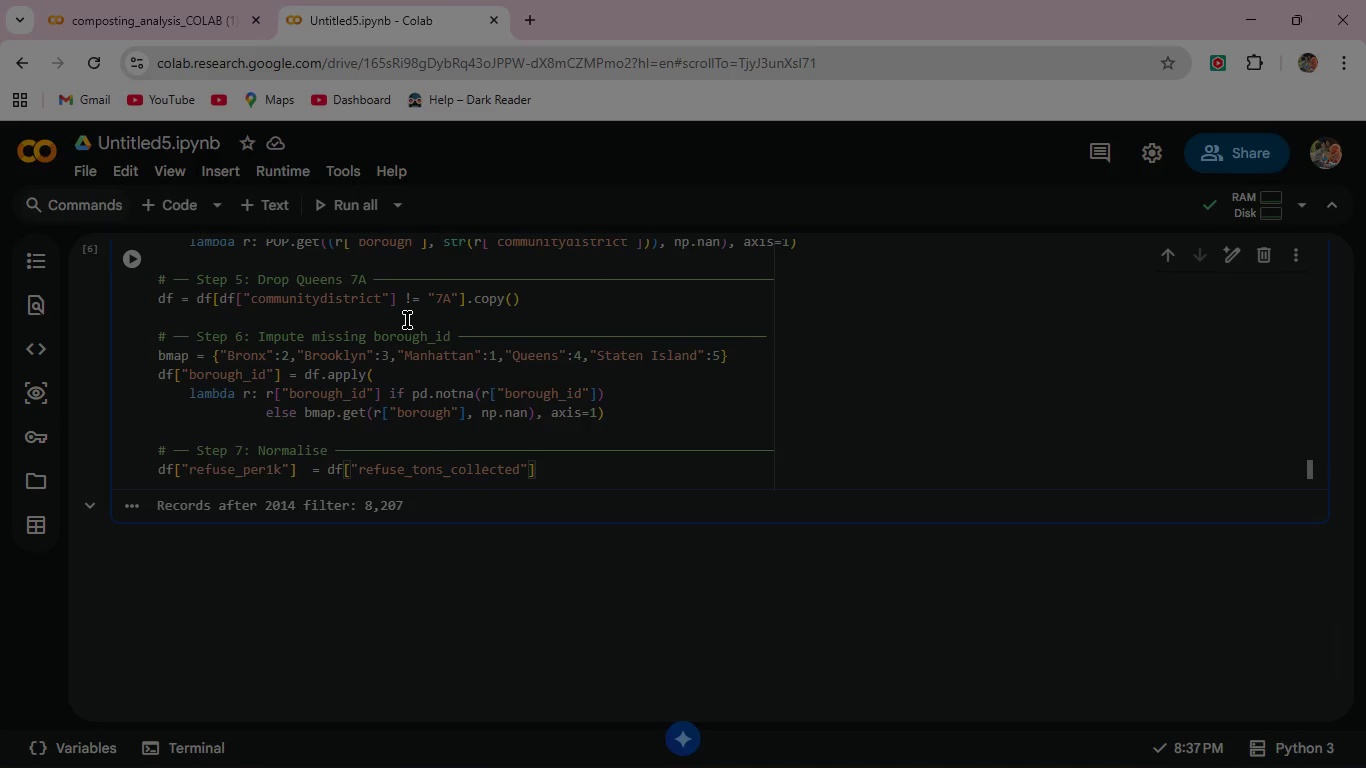 
type(  / df["population)
 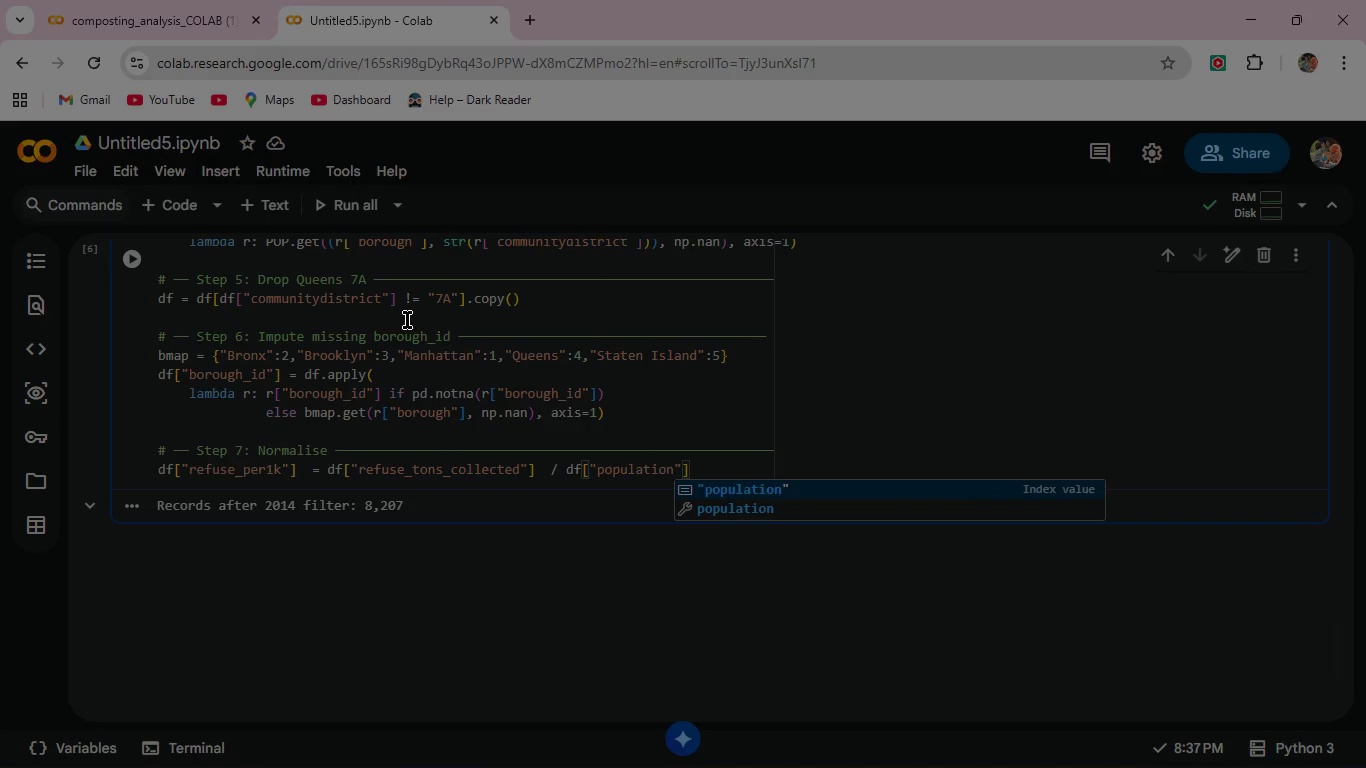 
key(ArrowRight)
 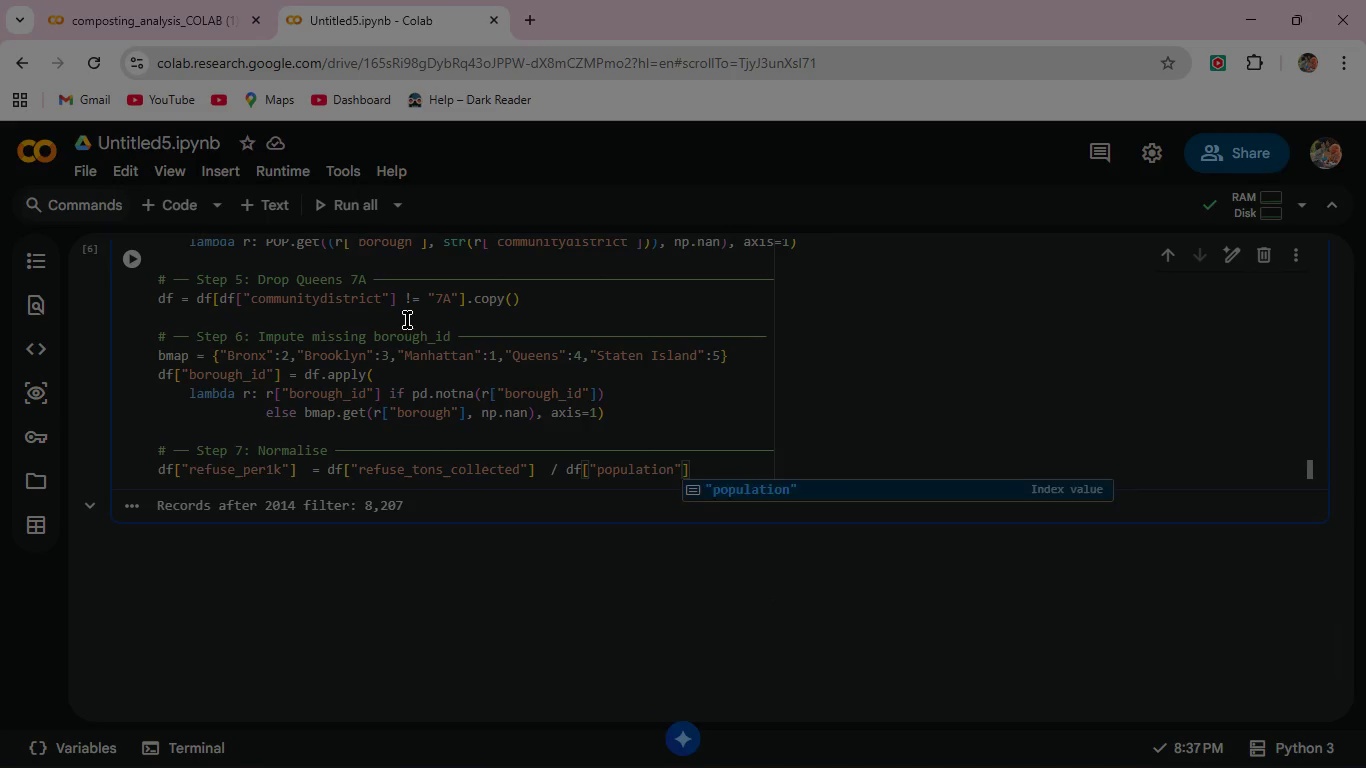 
key(ArrowRight)
 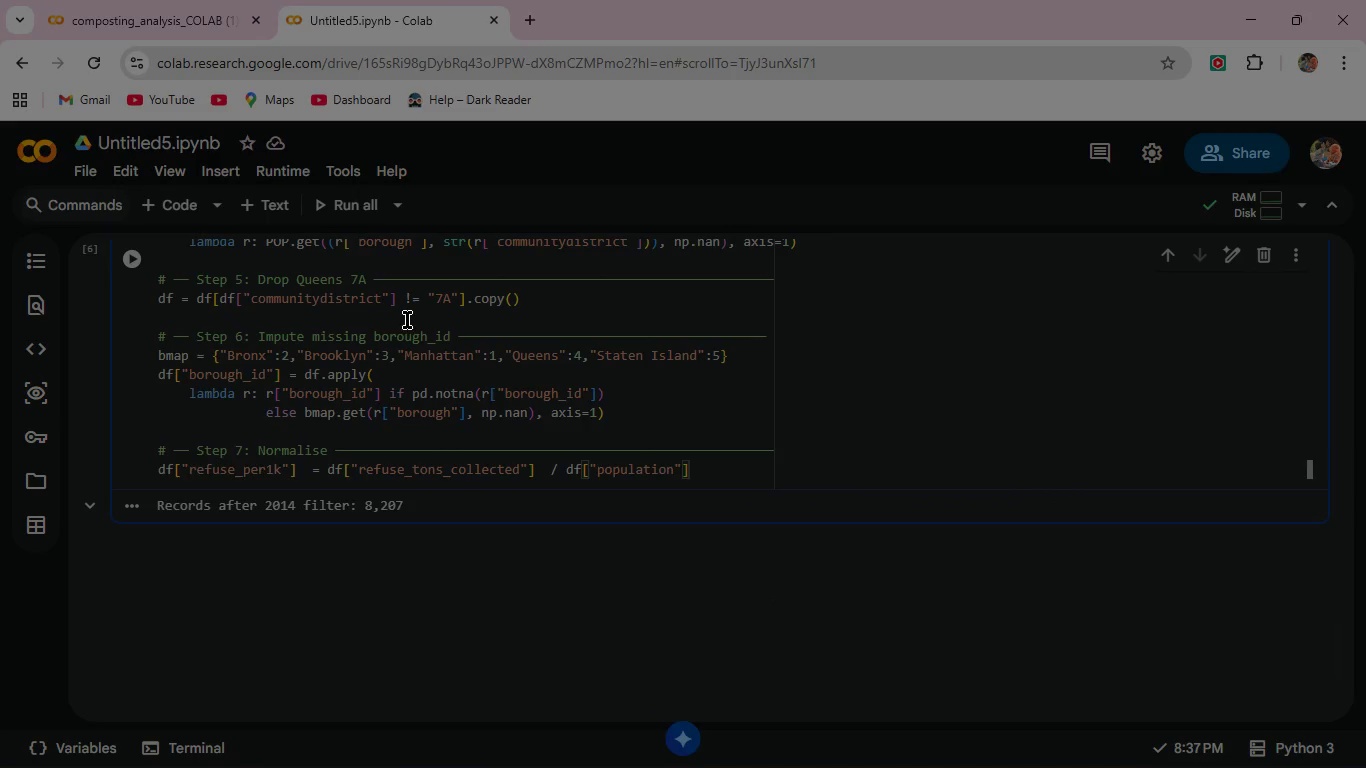 
type( * 1000)
 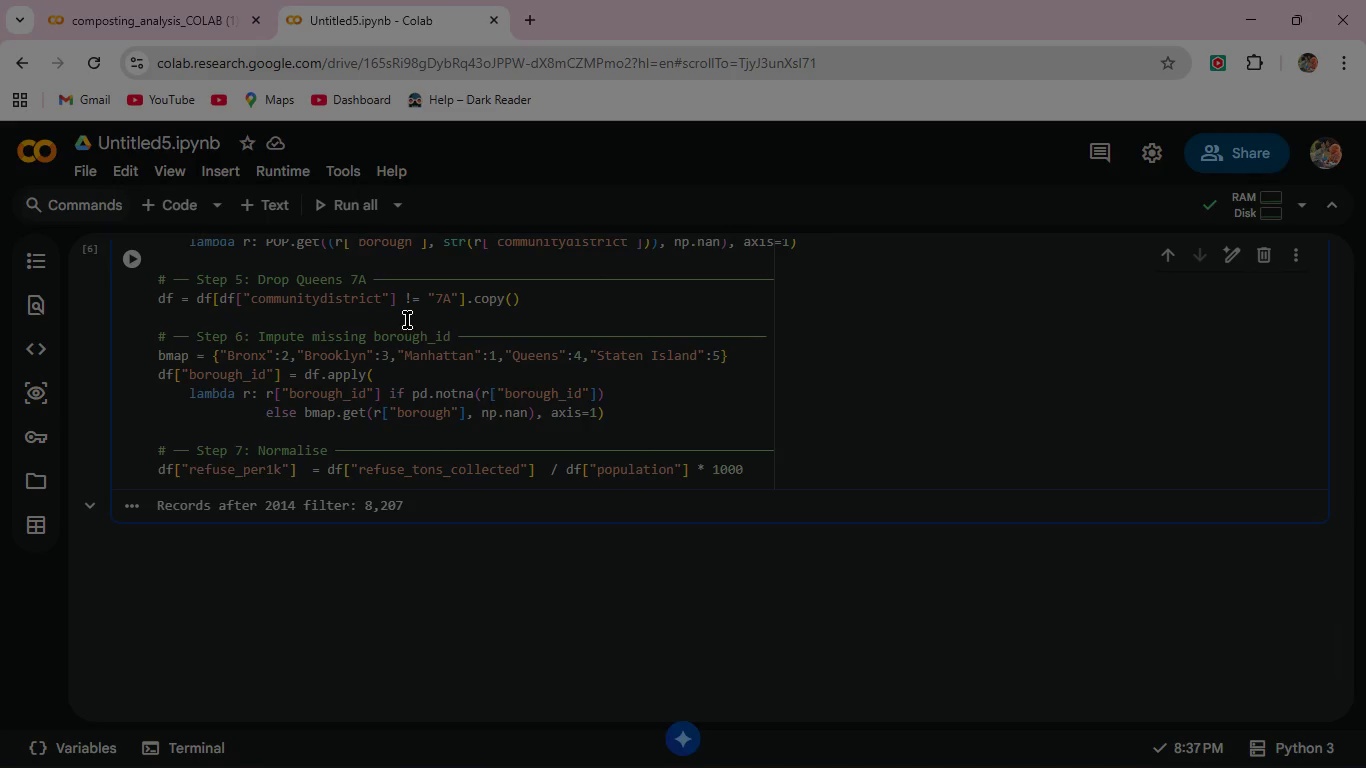 
key(Enter)
 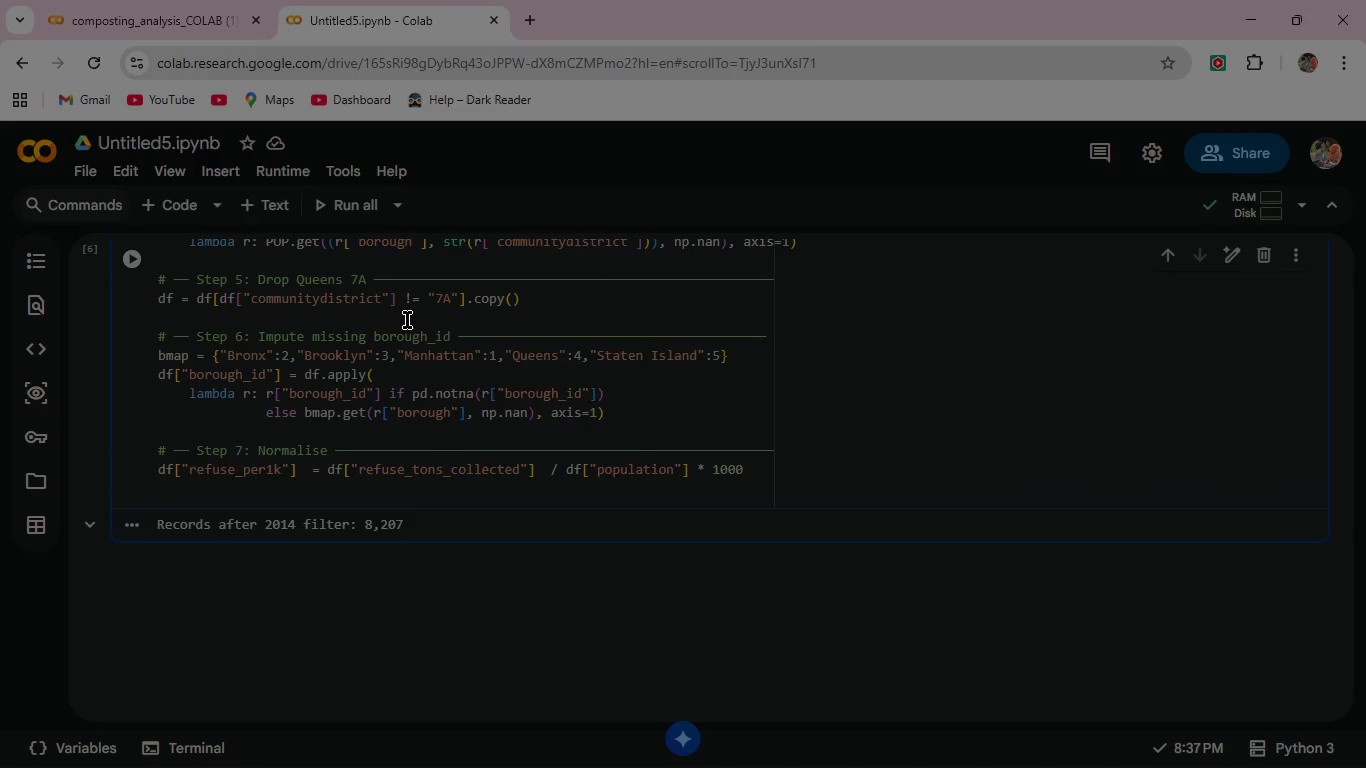 
wait(7.73)
 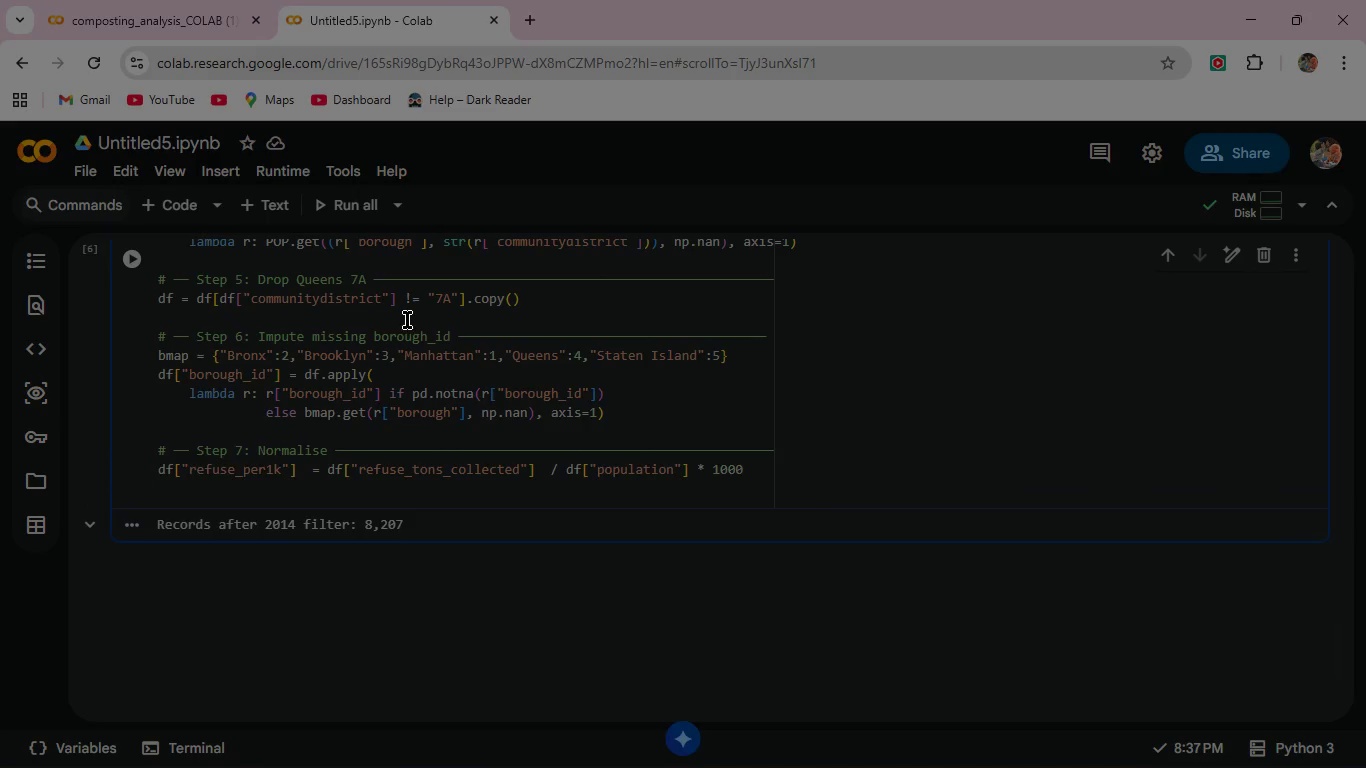 
type(df["or)
 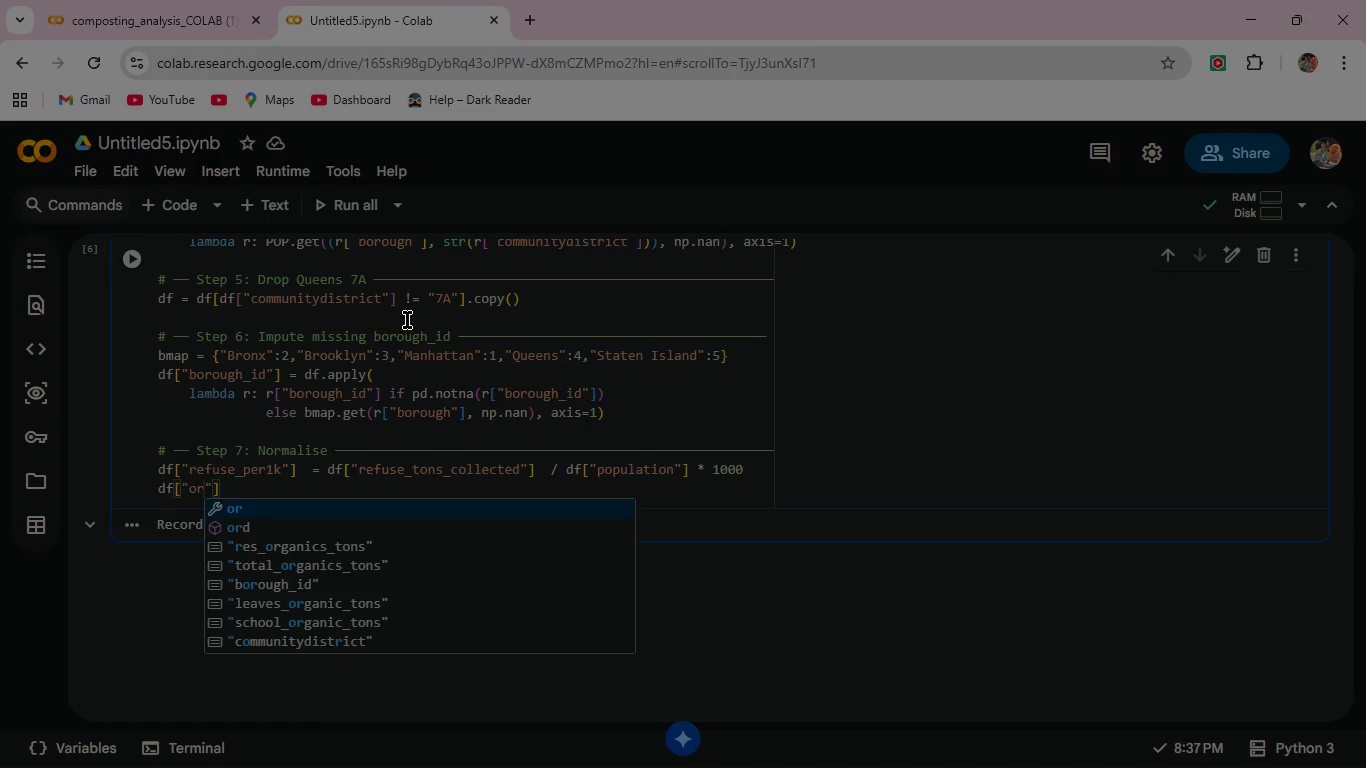 
wait(5.27)
 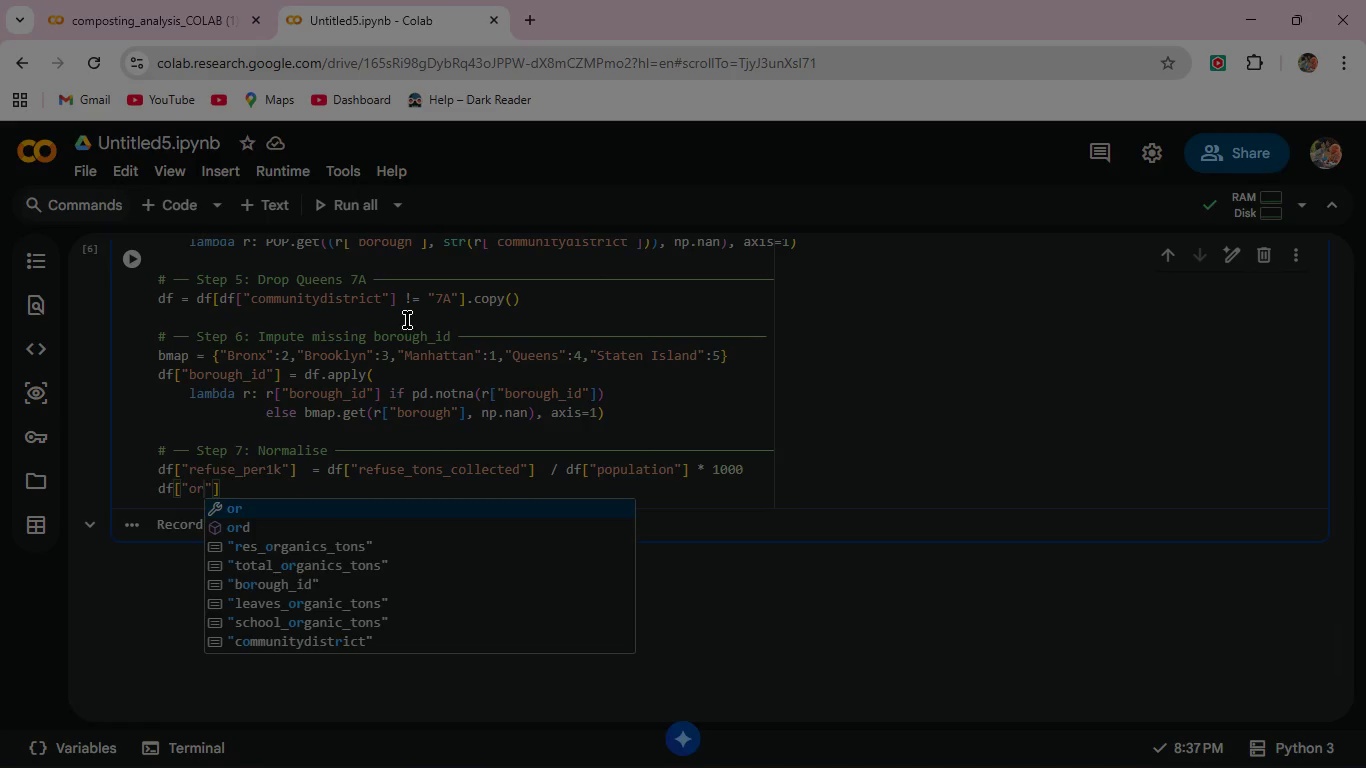 
type(ganics_per)
 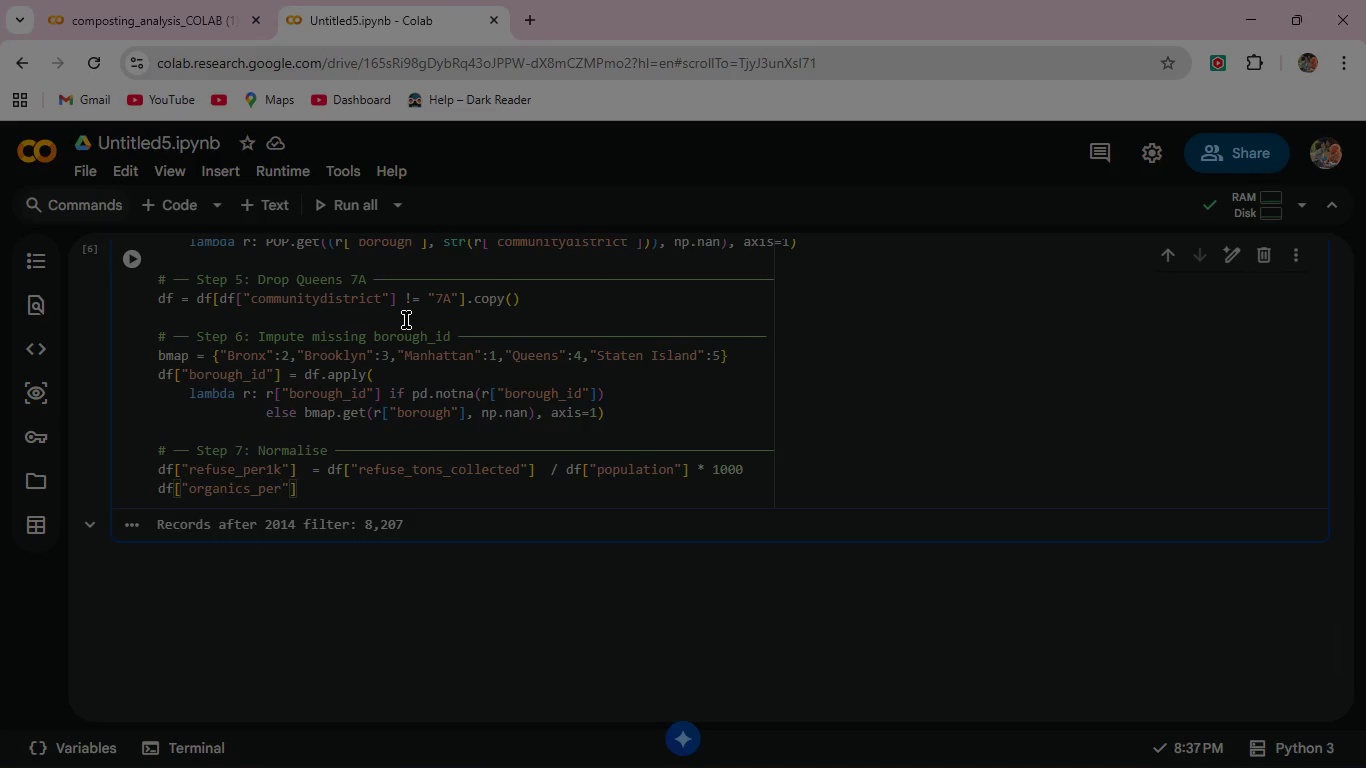 
key(1)
 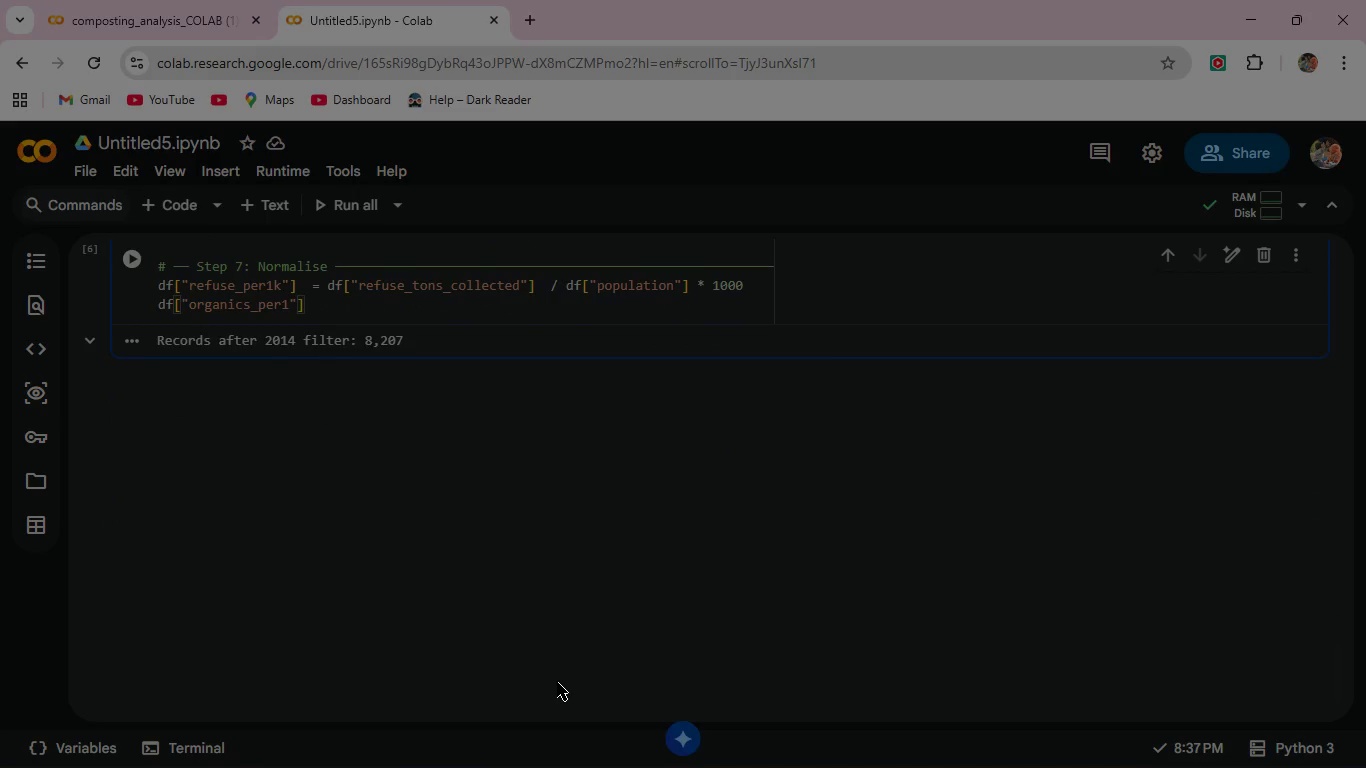 
scroll: coordinate [475, 564], scroll_direction: down, amount: 2.0
 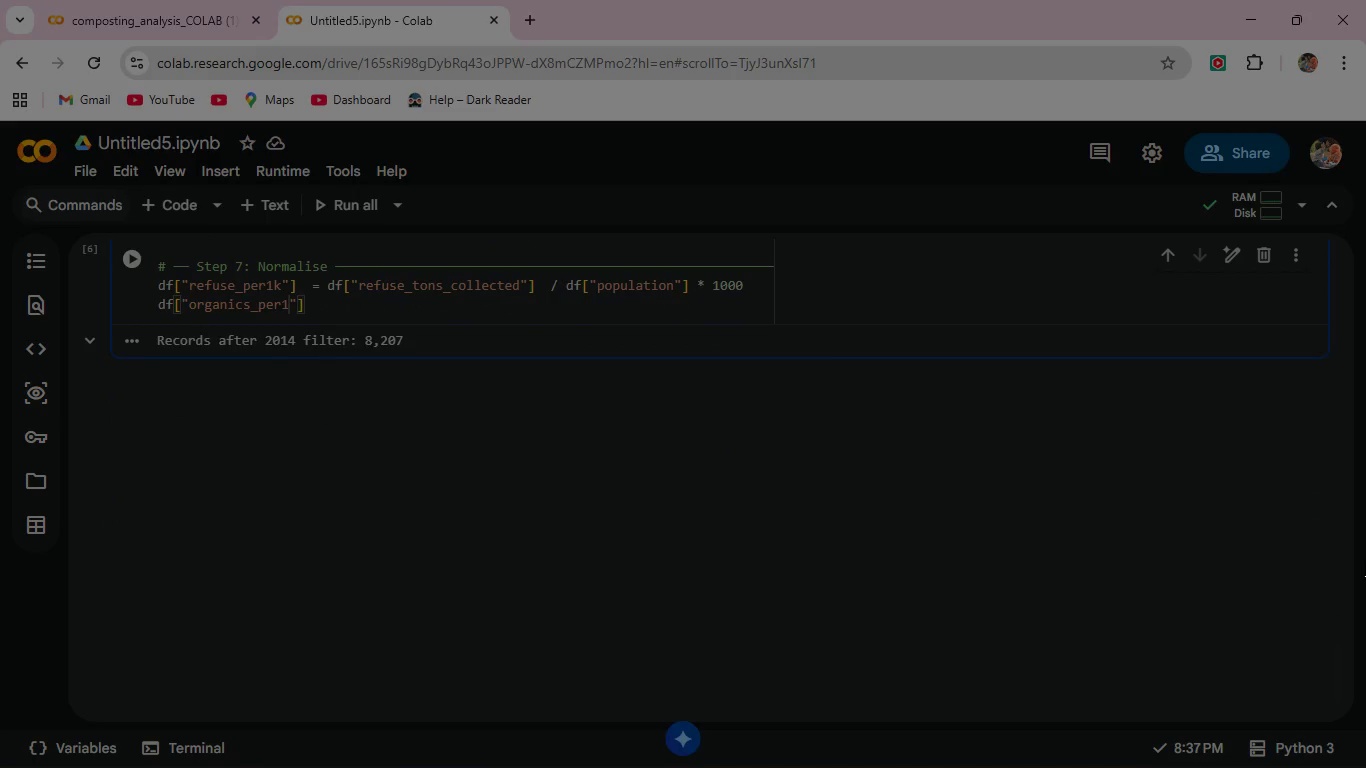 
key(K)
 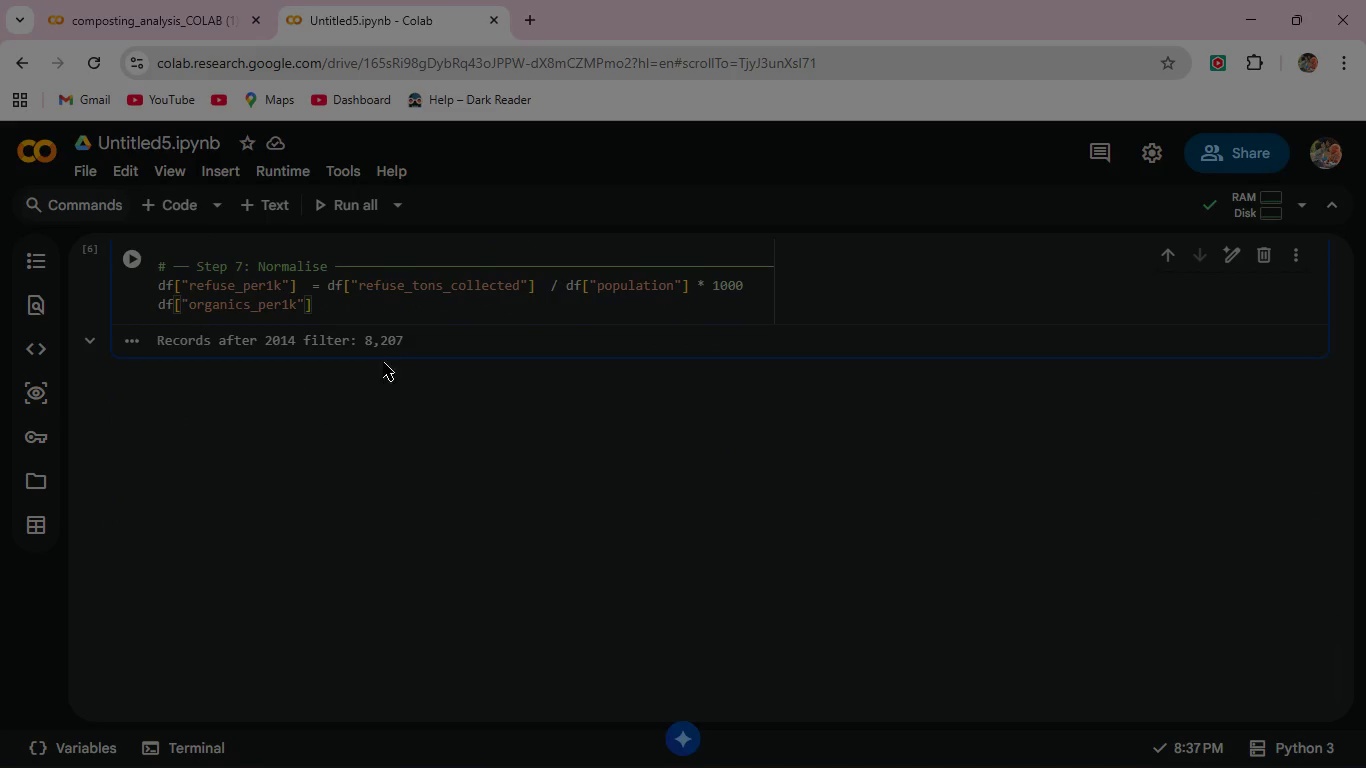 
left_click([319, 301])
 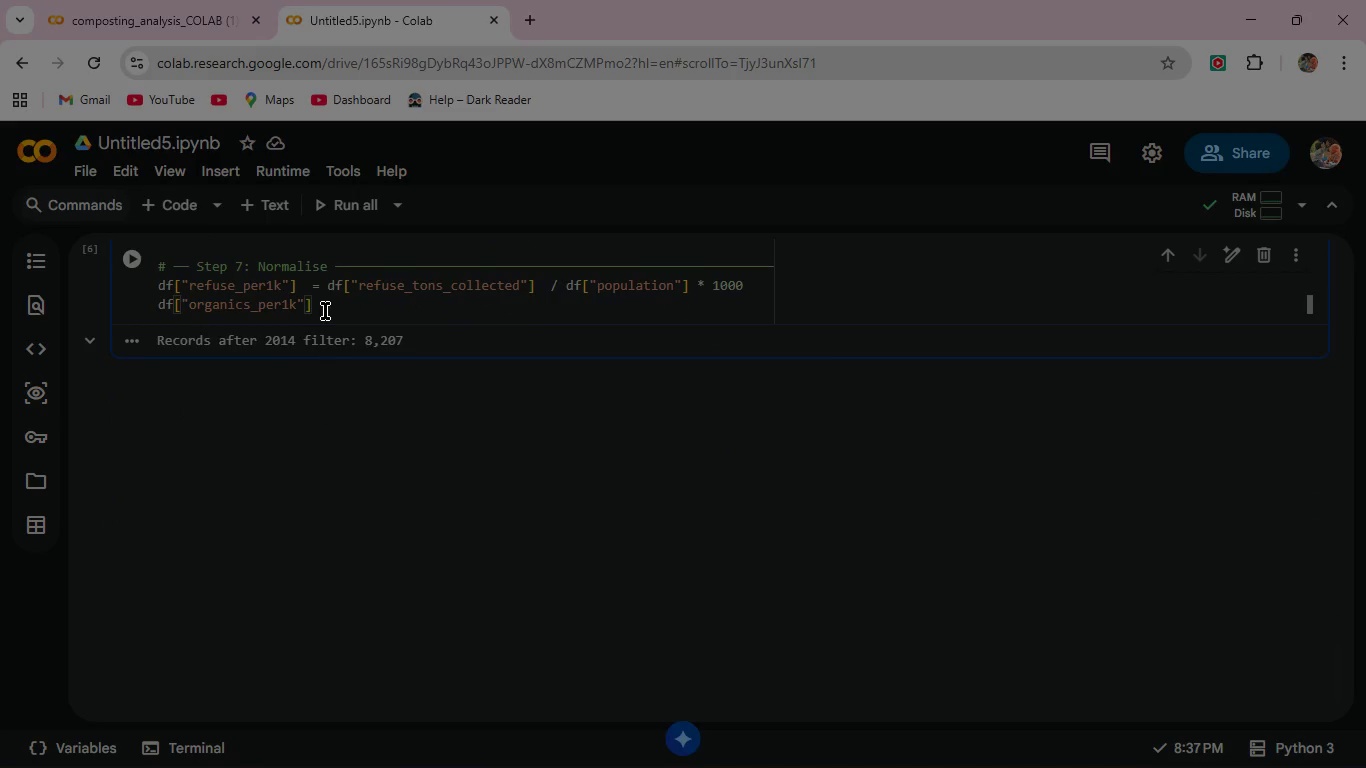 
key(Space)
 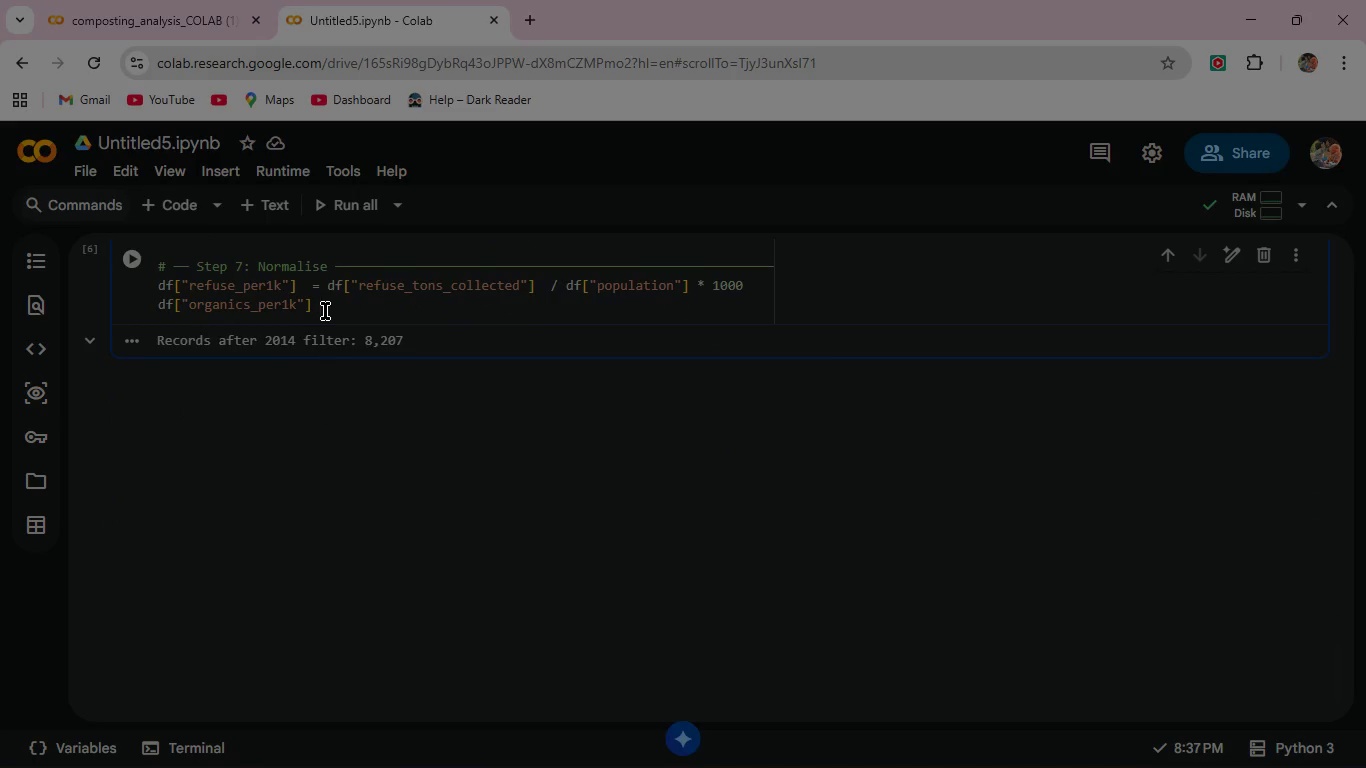 
key(Equal)
 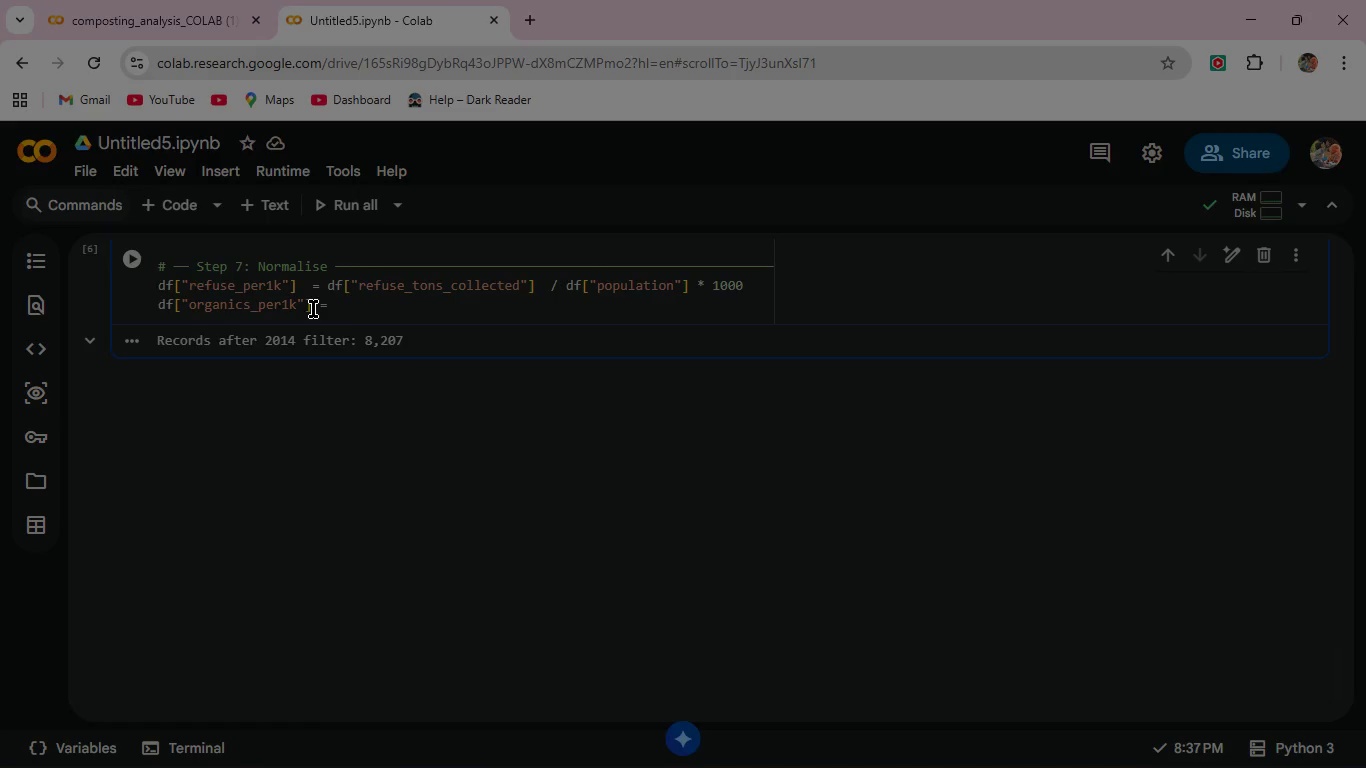 
wait(7.86)
 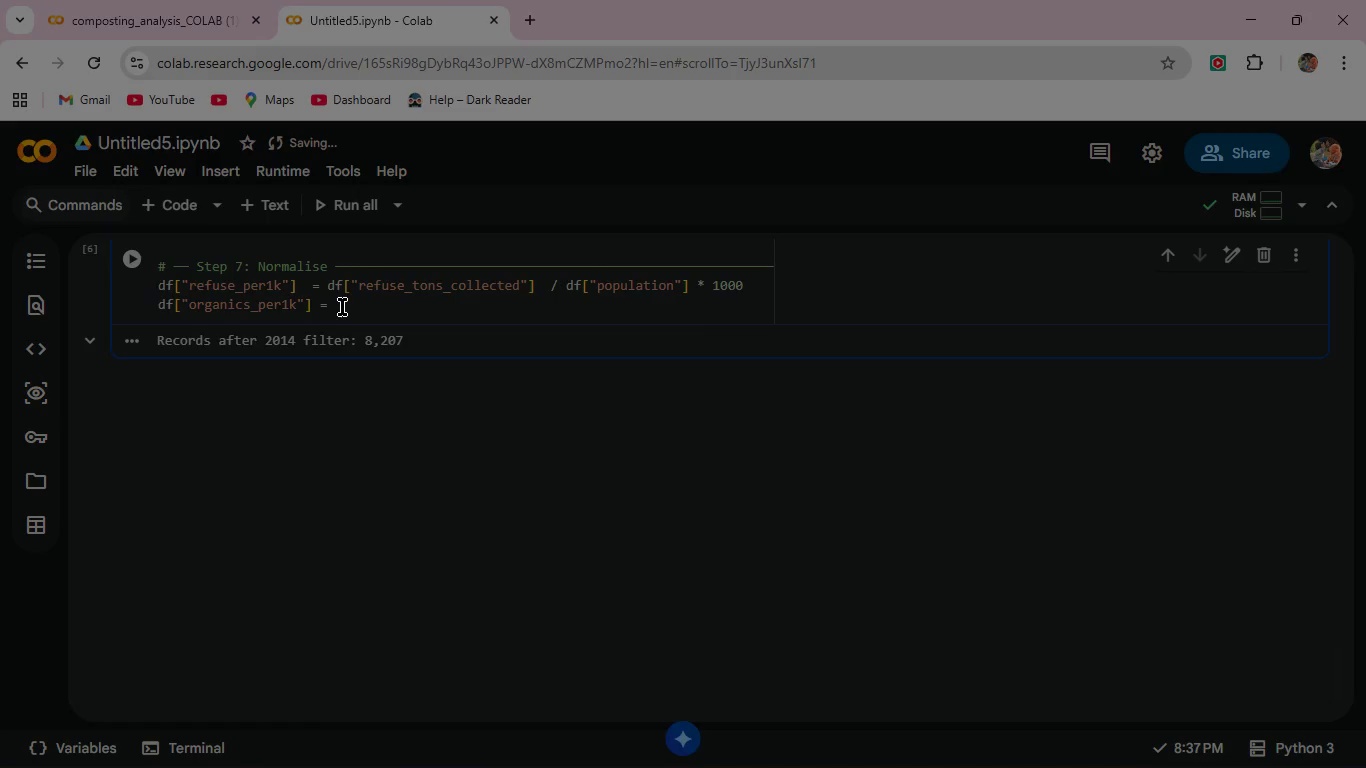 
type( df["Total_organics_tons)
 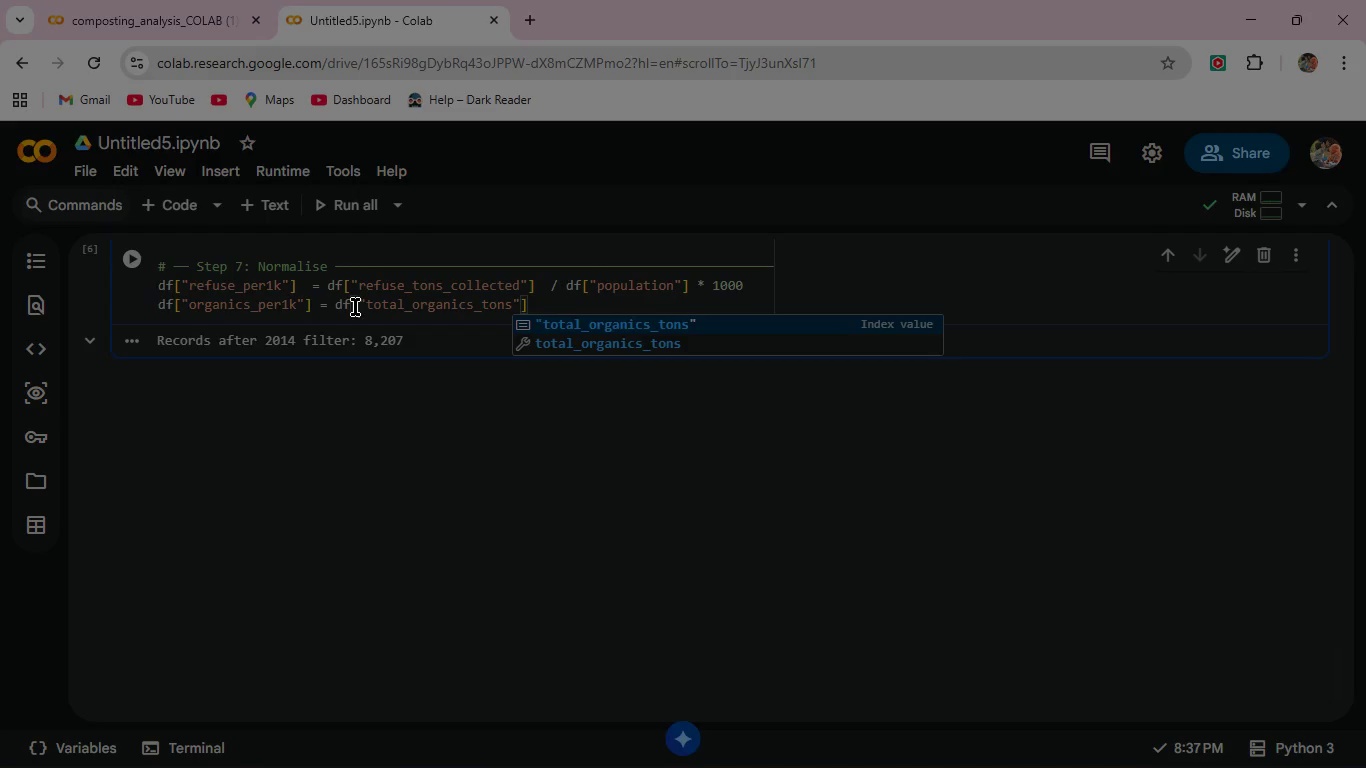 
key(ArrowRight)
 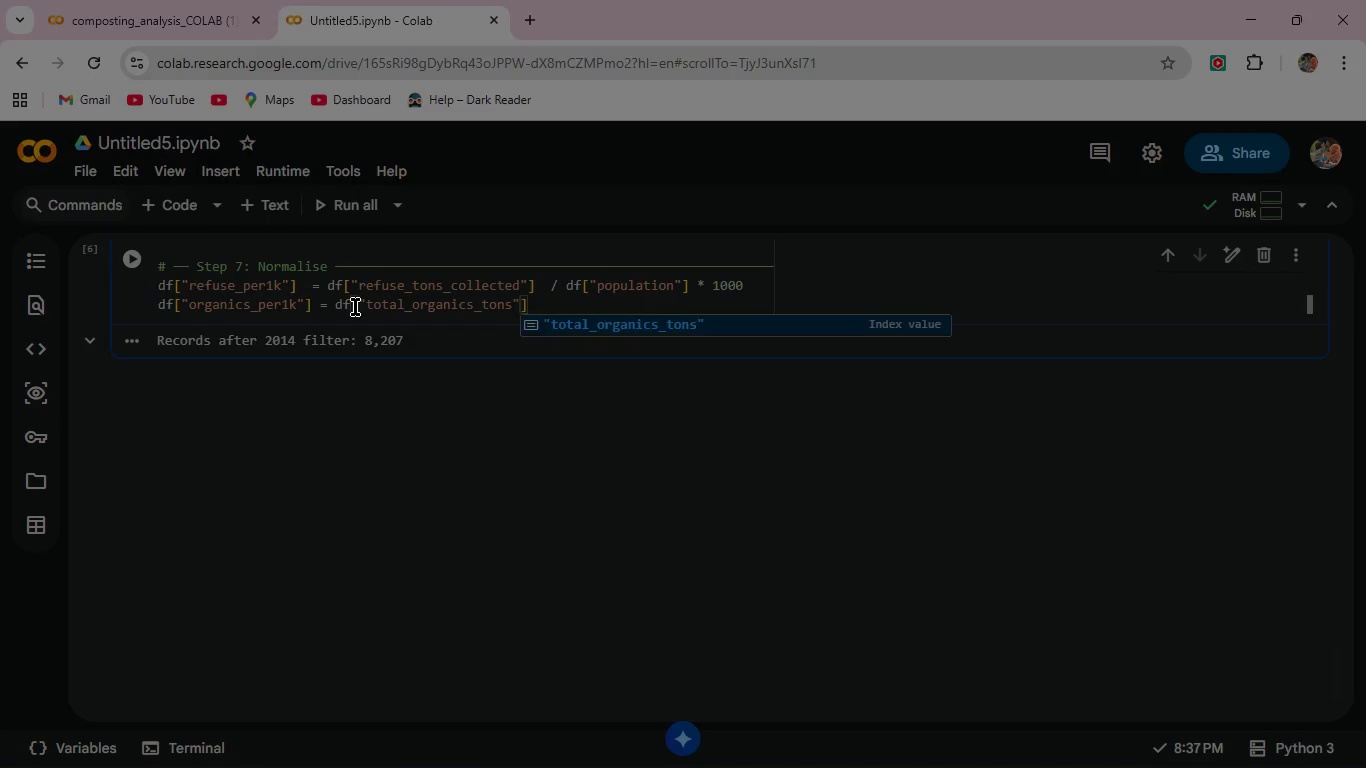 
key(ArrowRight)
 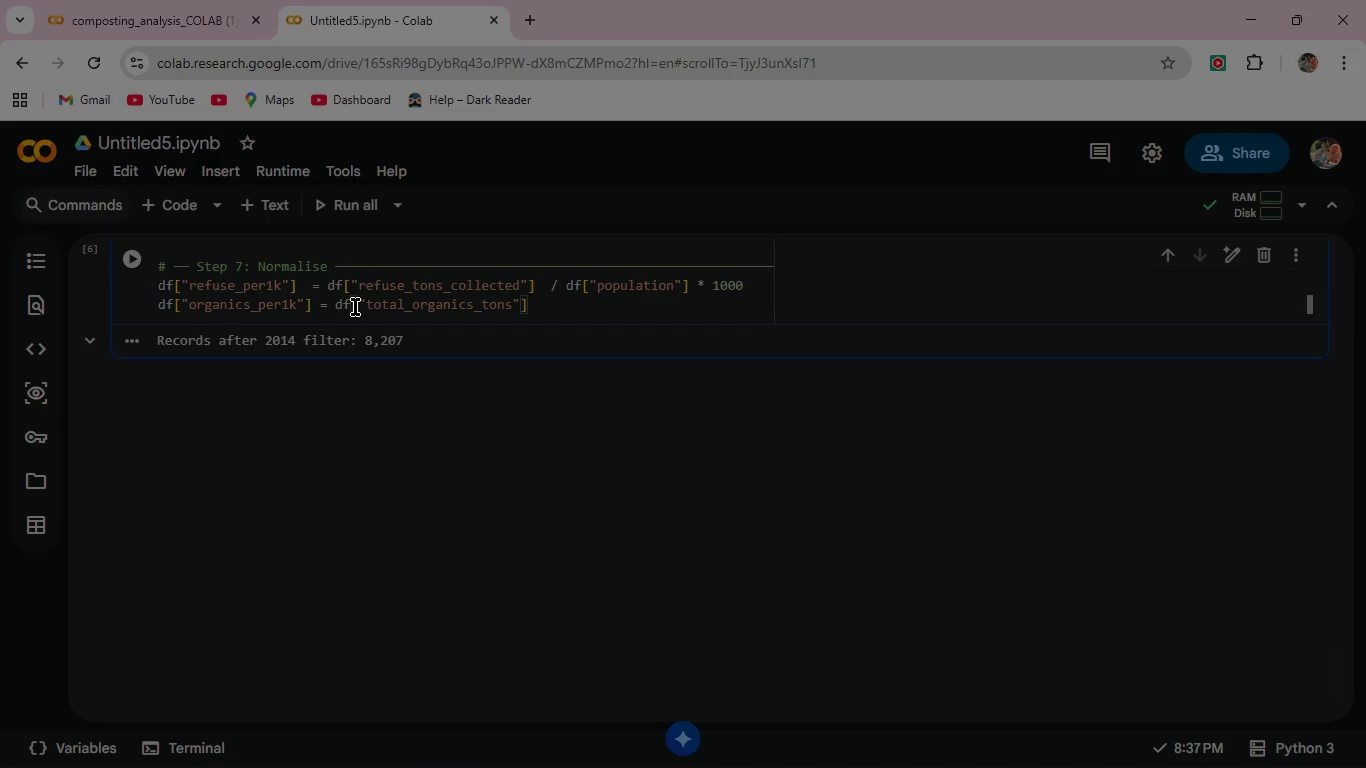 
type(   / df["pop)
 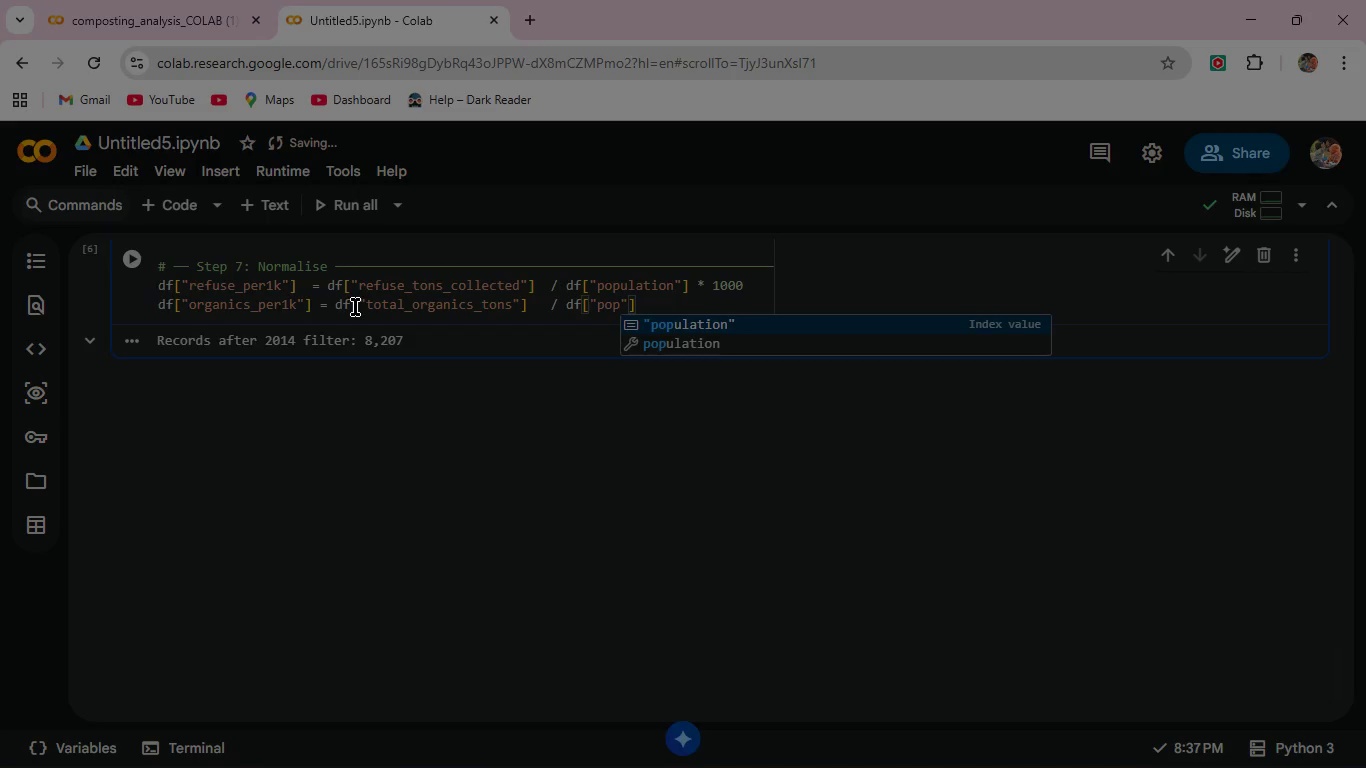 
key(Enter)
 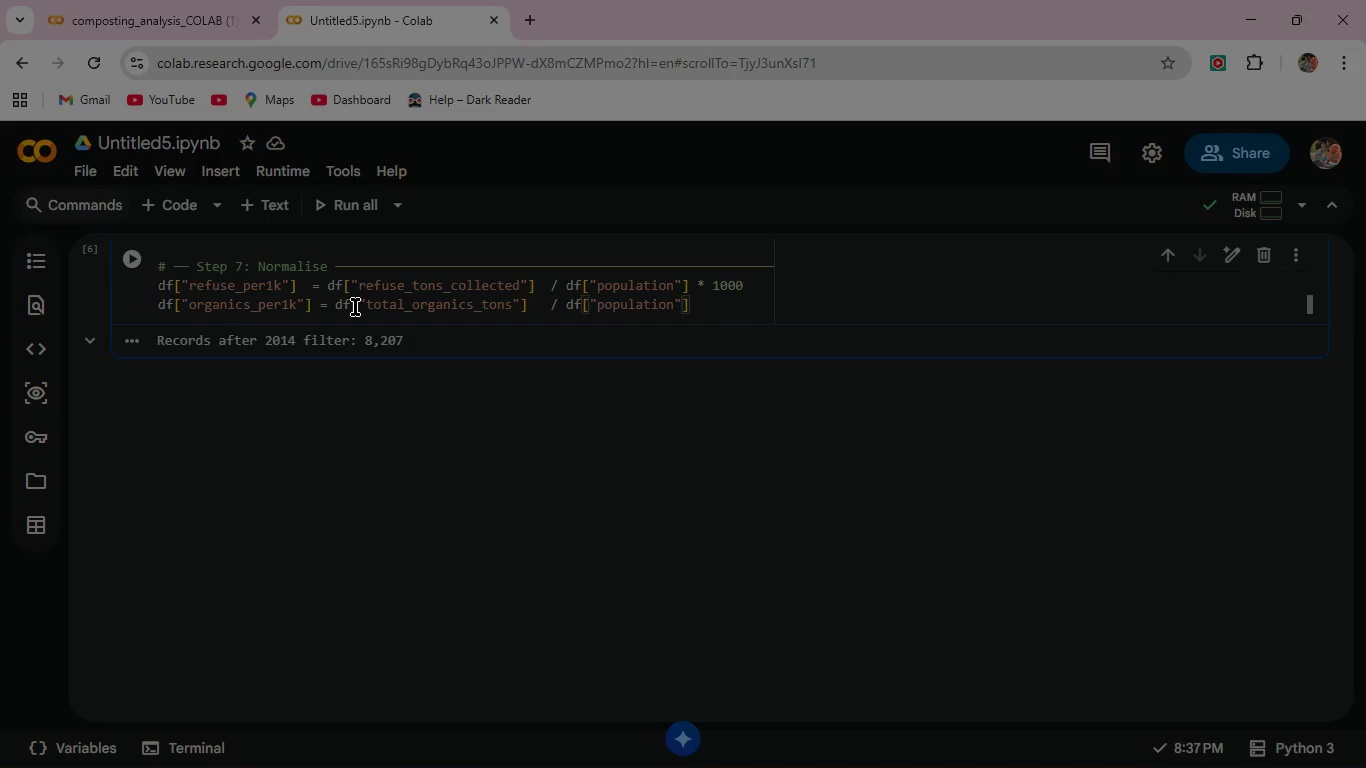 
key(ArrowRight)
 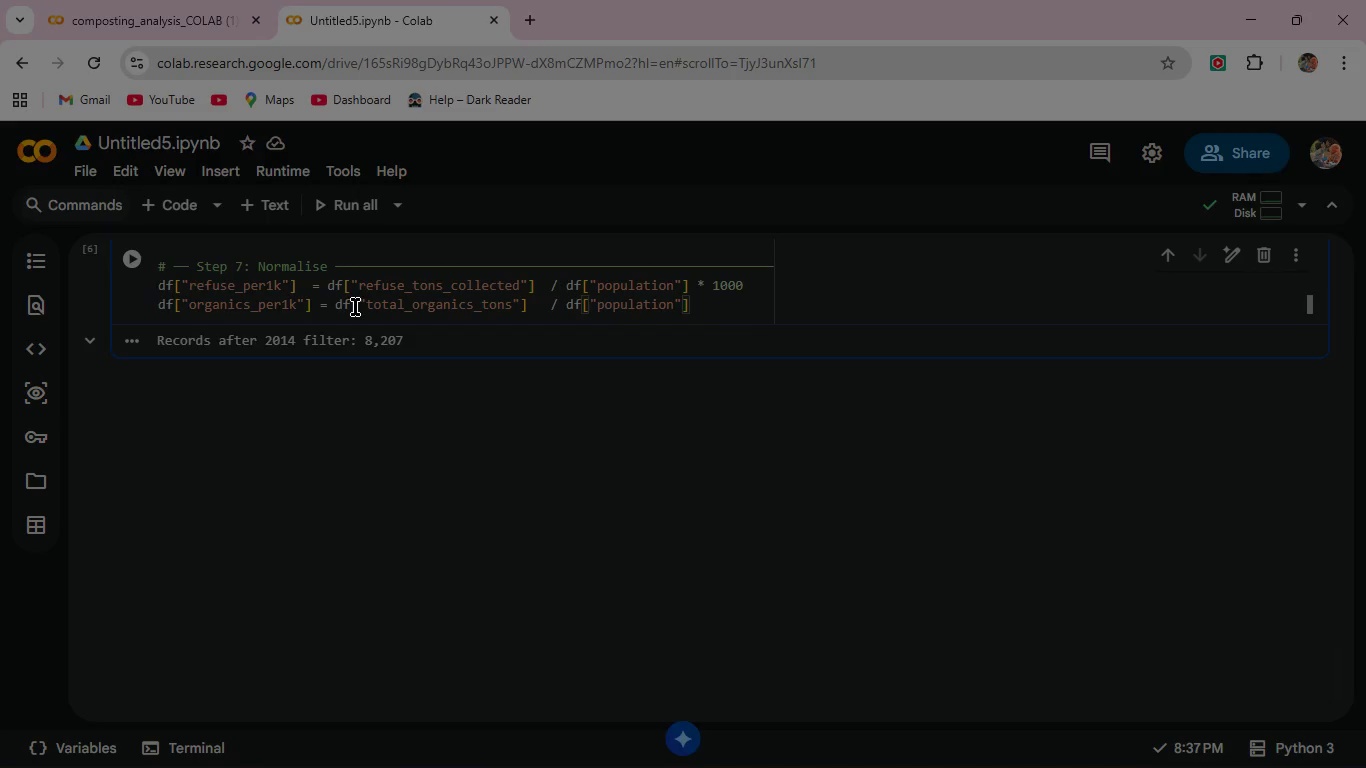 
type( * 1000)
 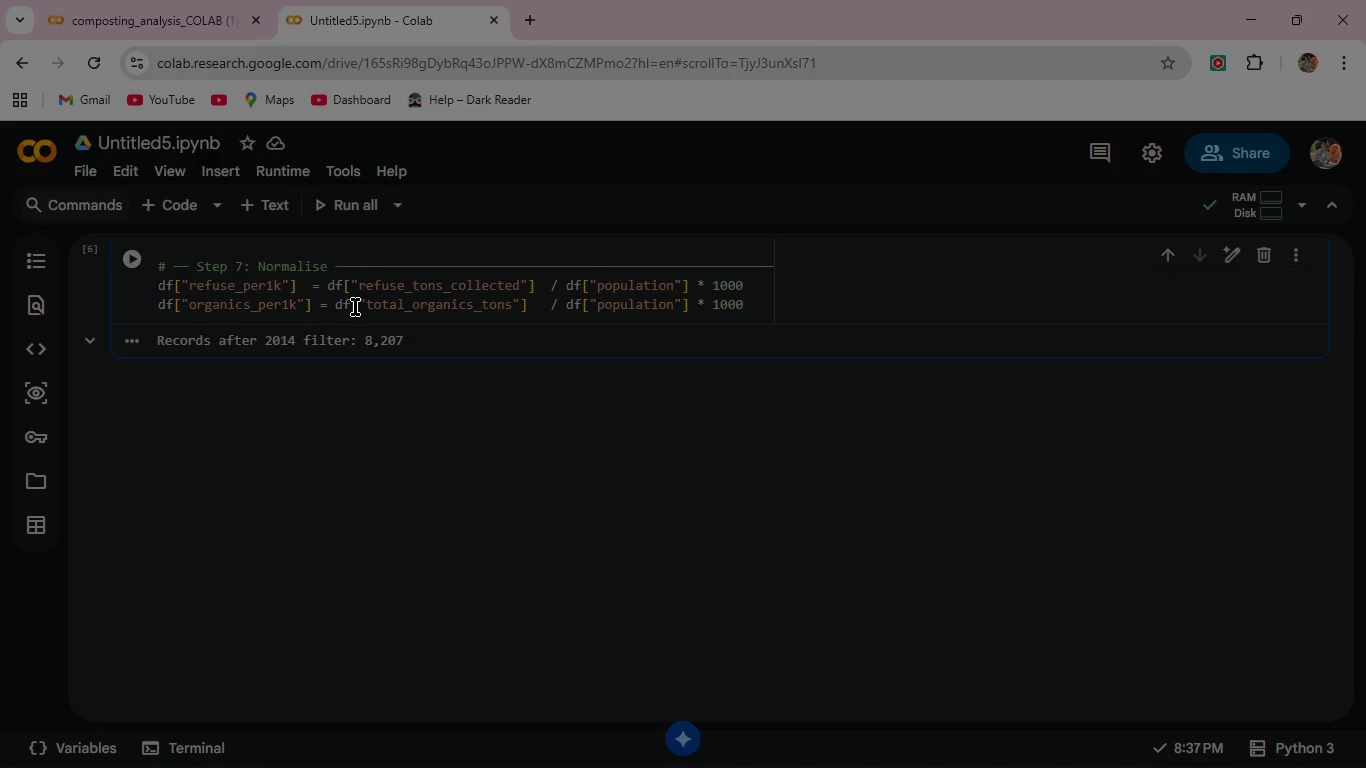 
key(Enter)
 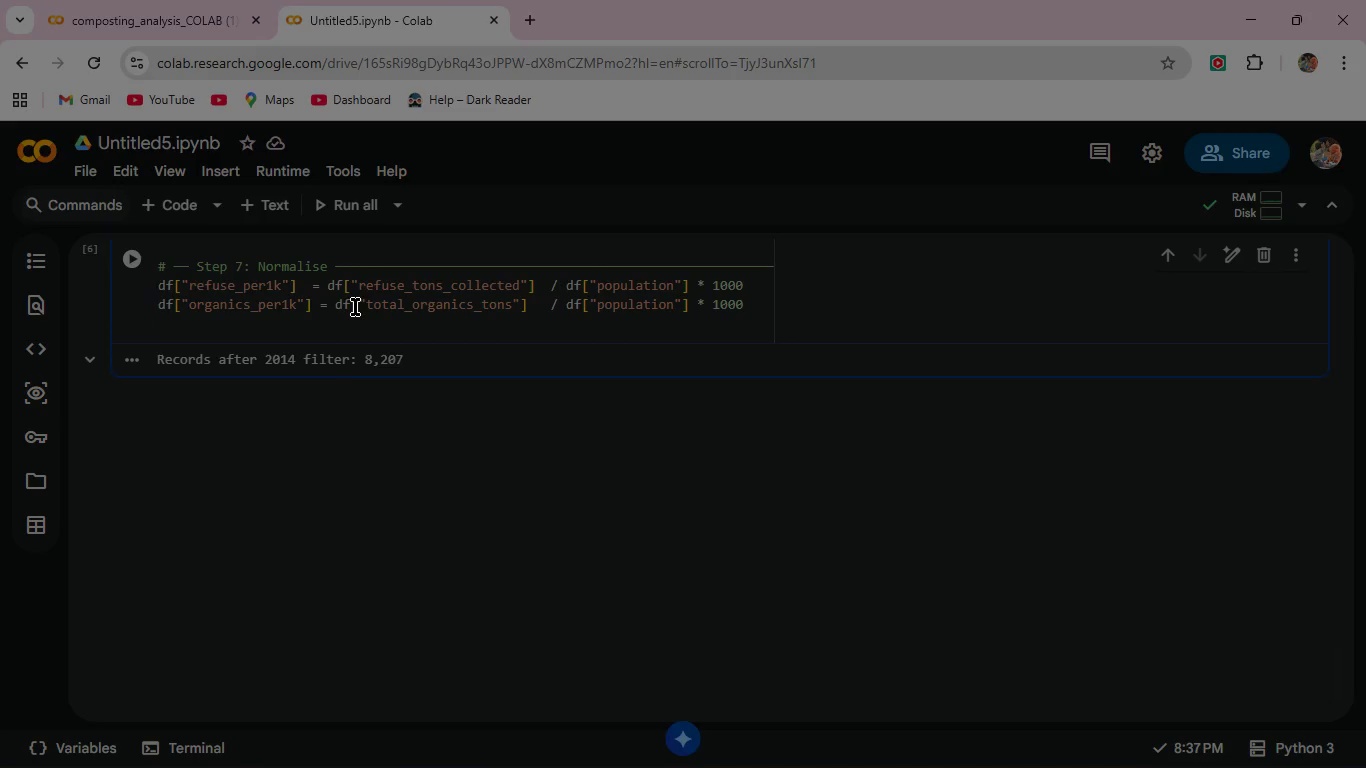 
type(df["total_wasted)
 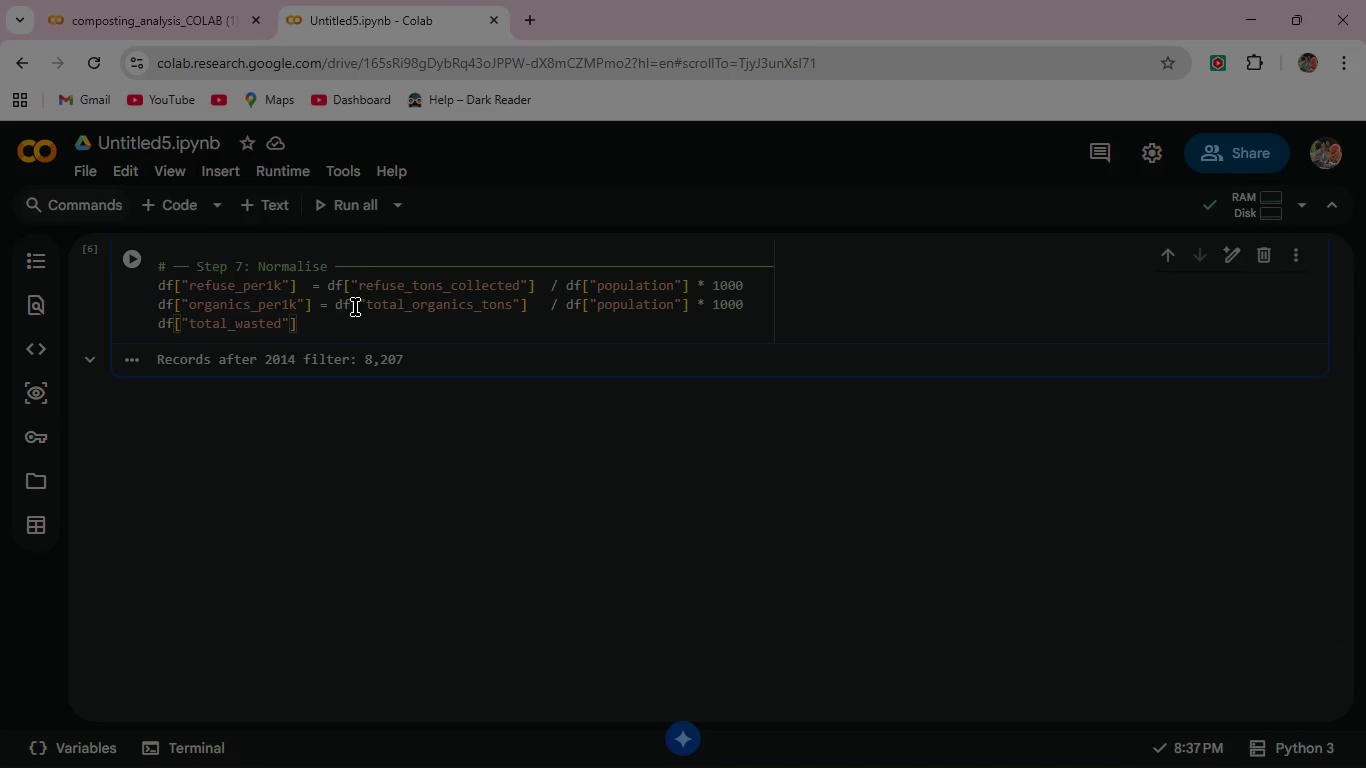 
key(ArrowRight)
 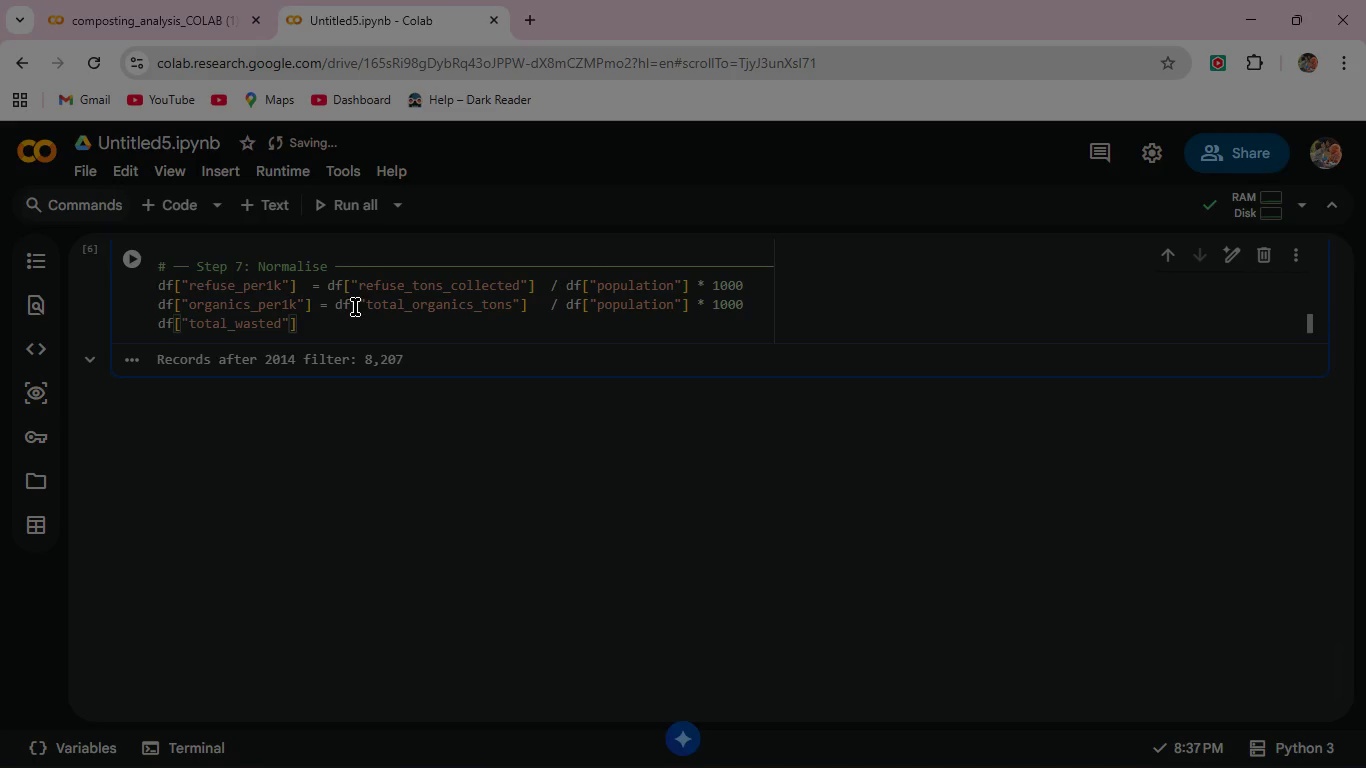 
key(ArrowRight)
 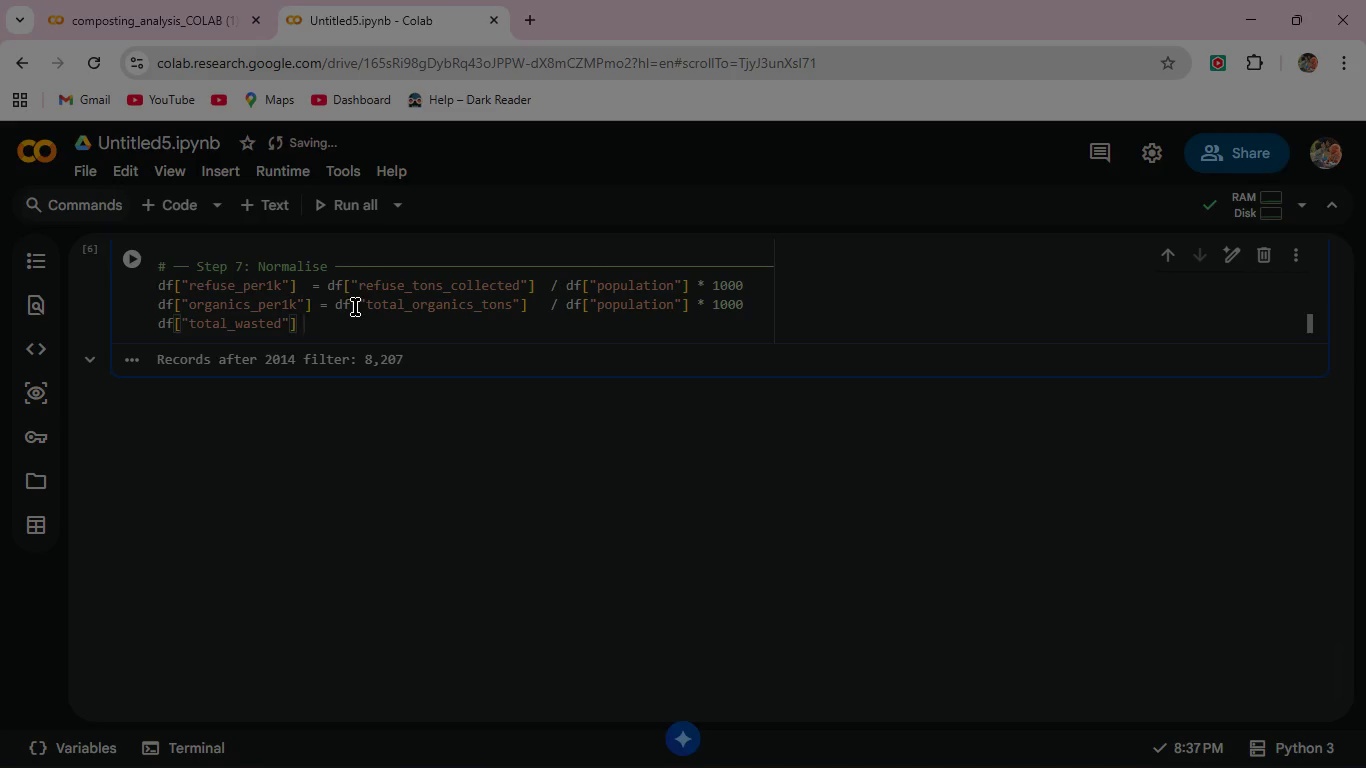 
type(  = df[)
 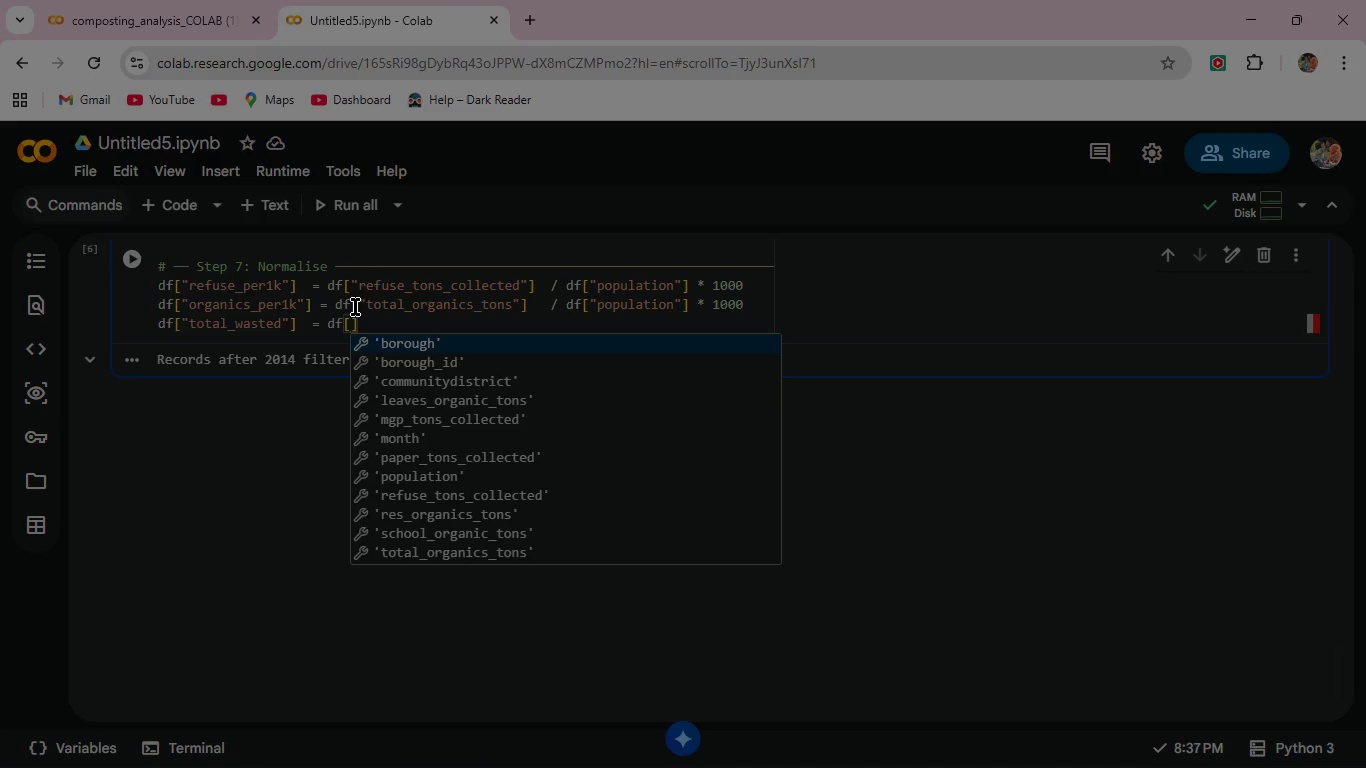 
type("refuse_tons_collected)
 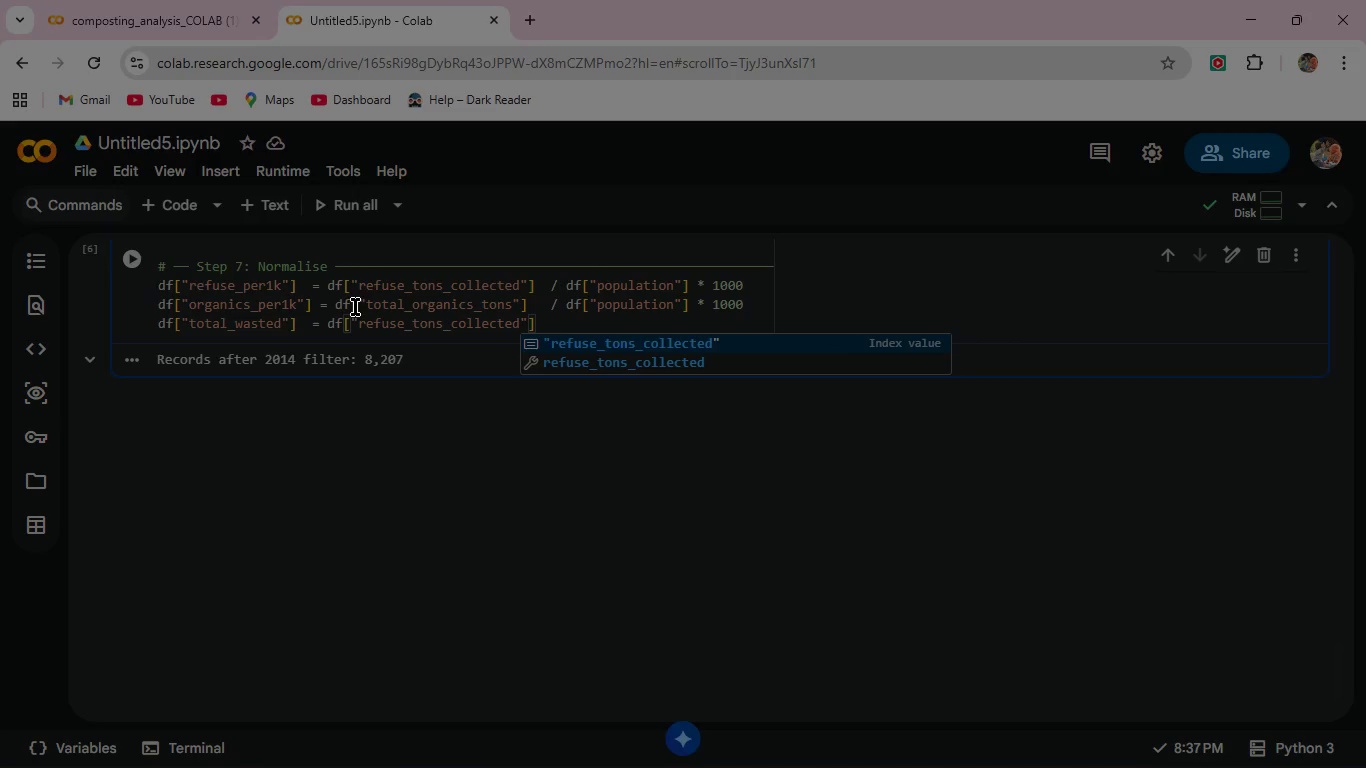 
key(ArrowRight)
 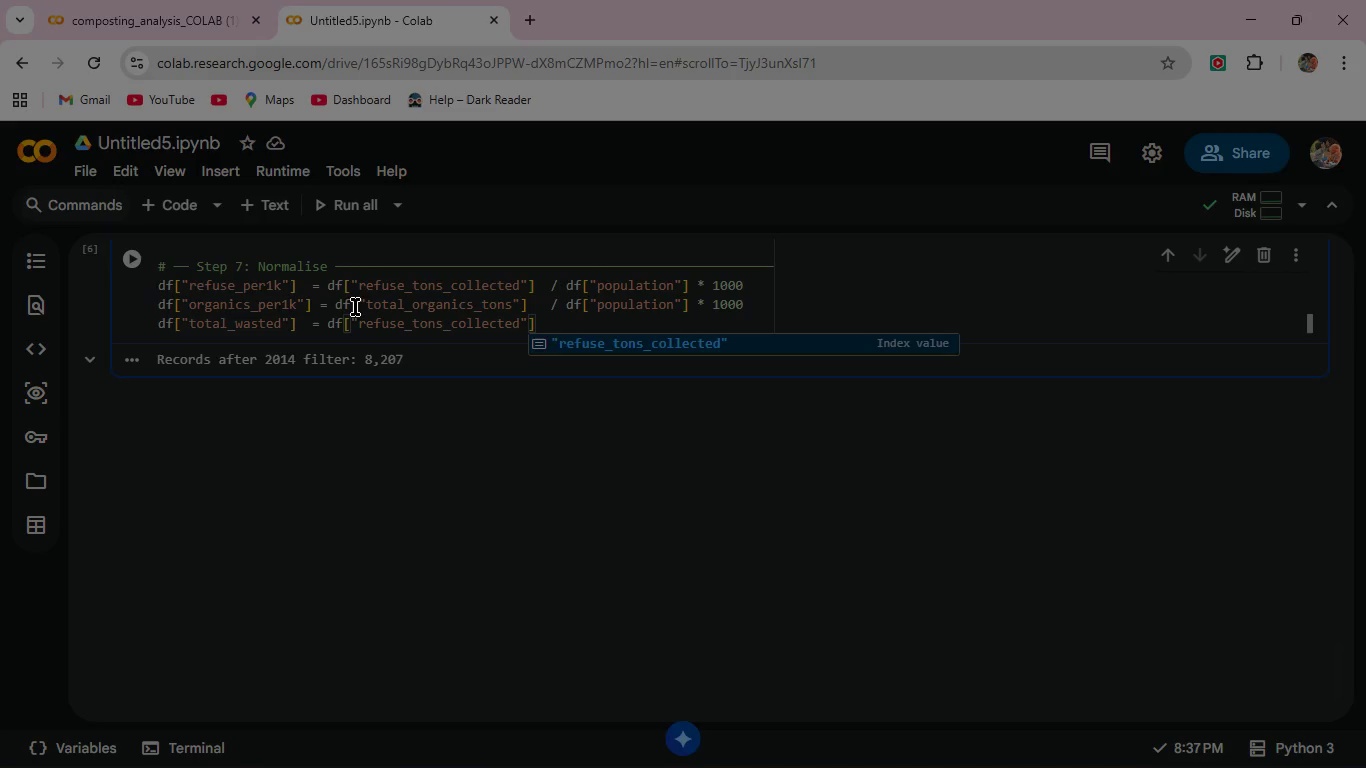 
key(Space)
 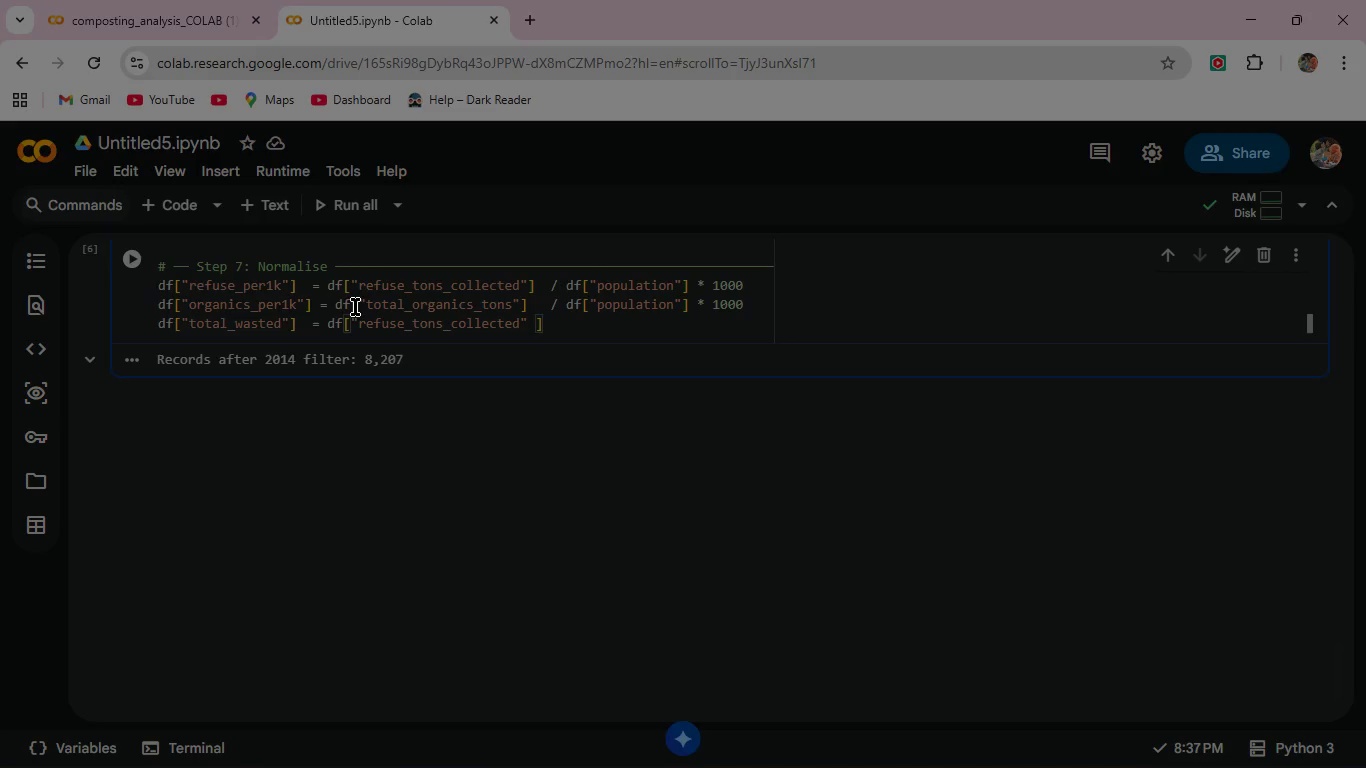 
key(Backspace)
 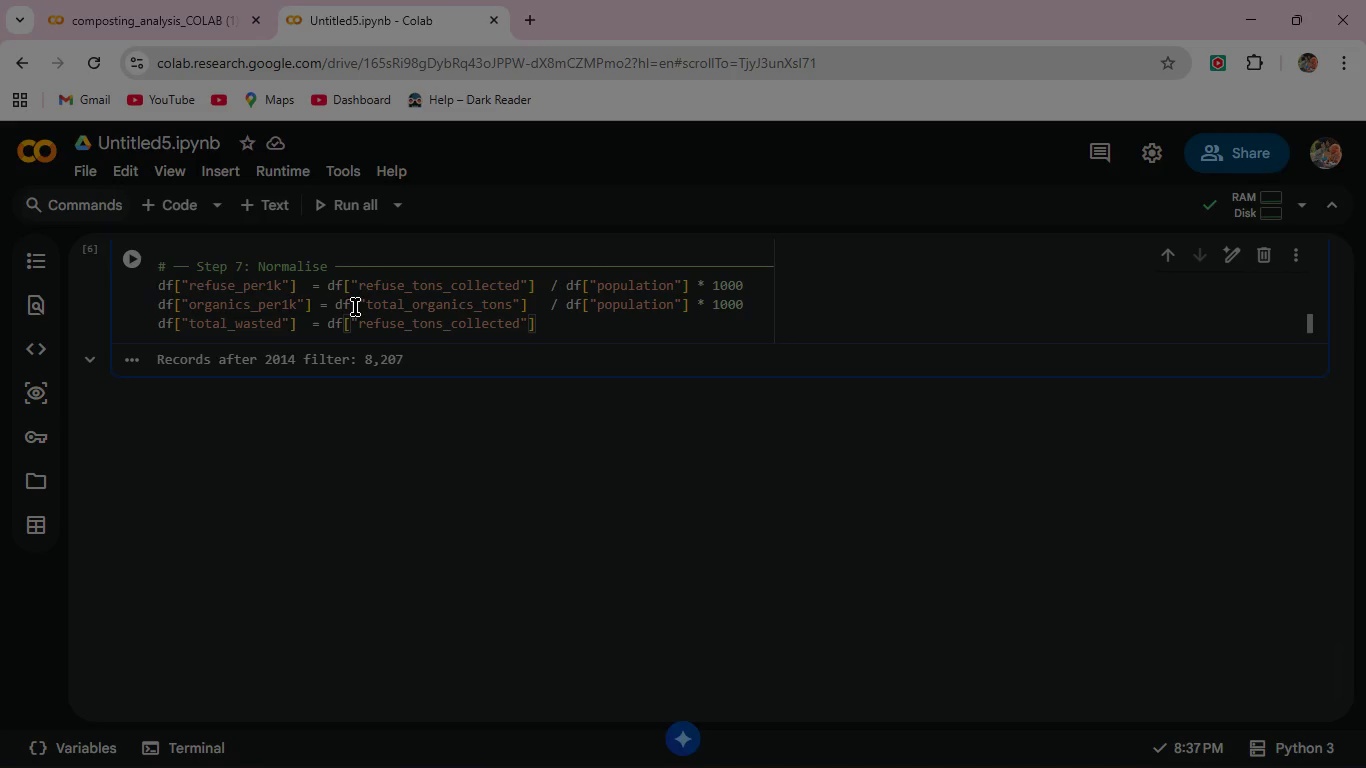 
key(ArrowRight)
 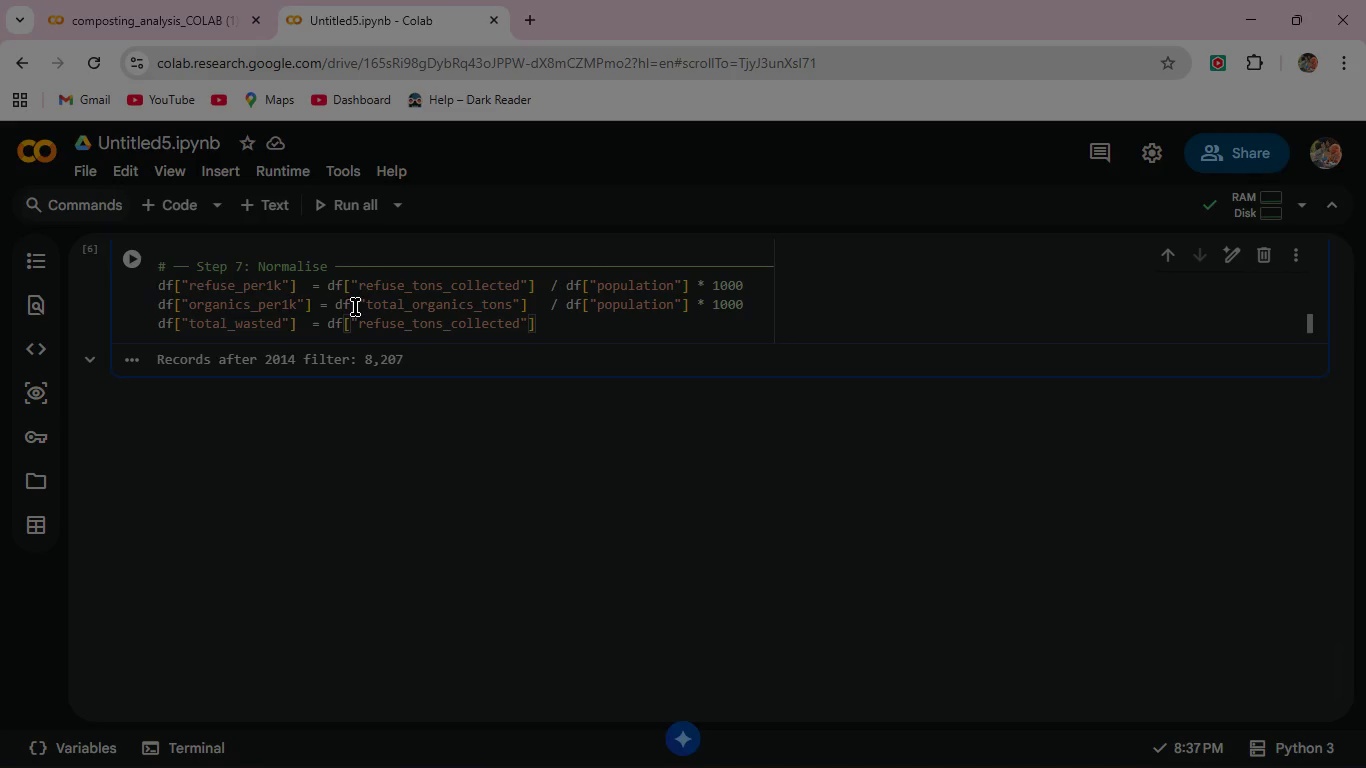 
type( + df["total_organics_tons)
 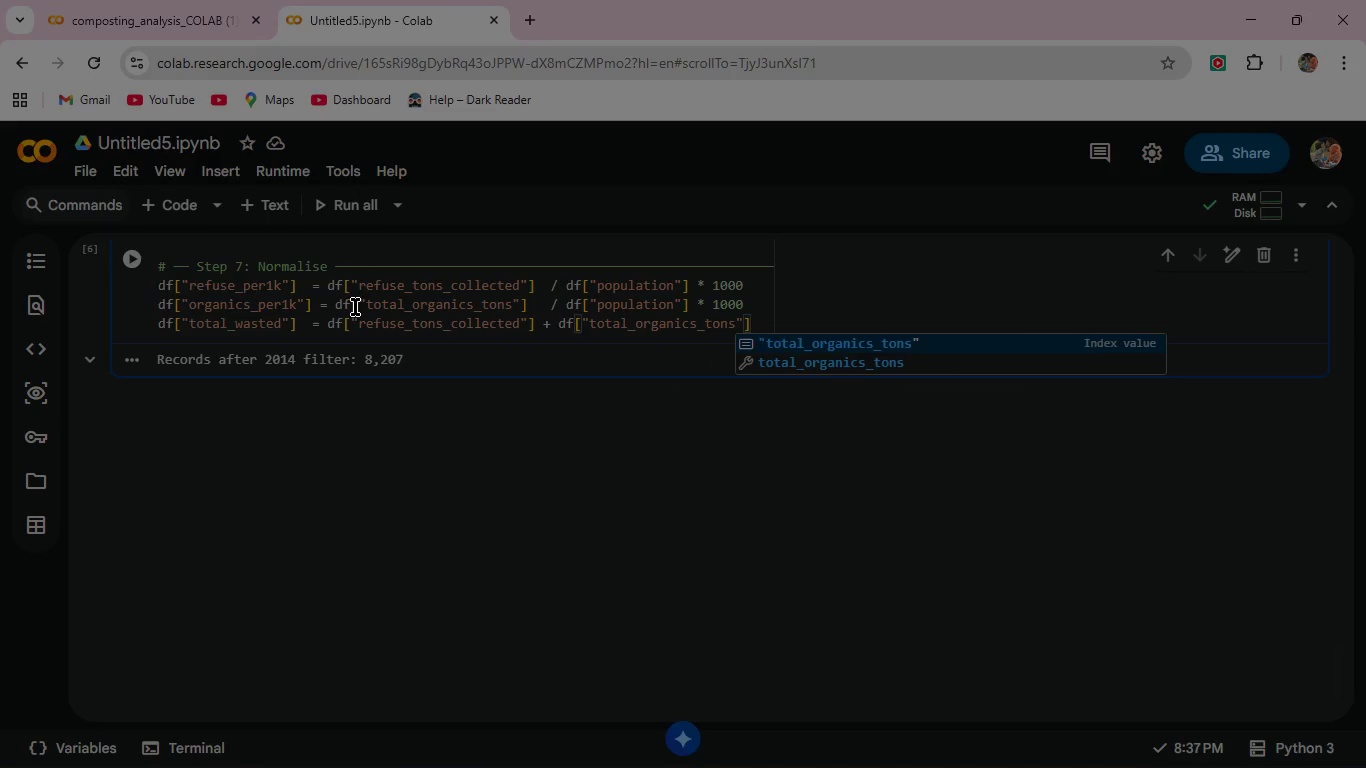 
wait(7.39)
 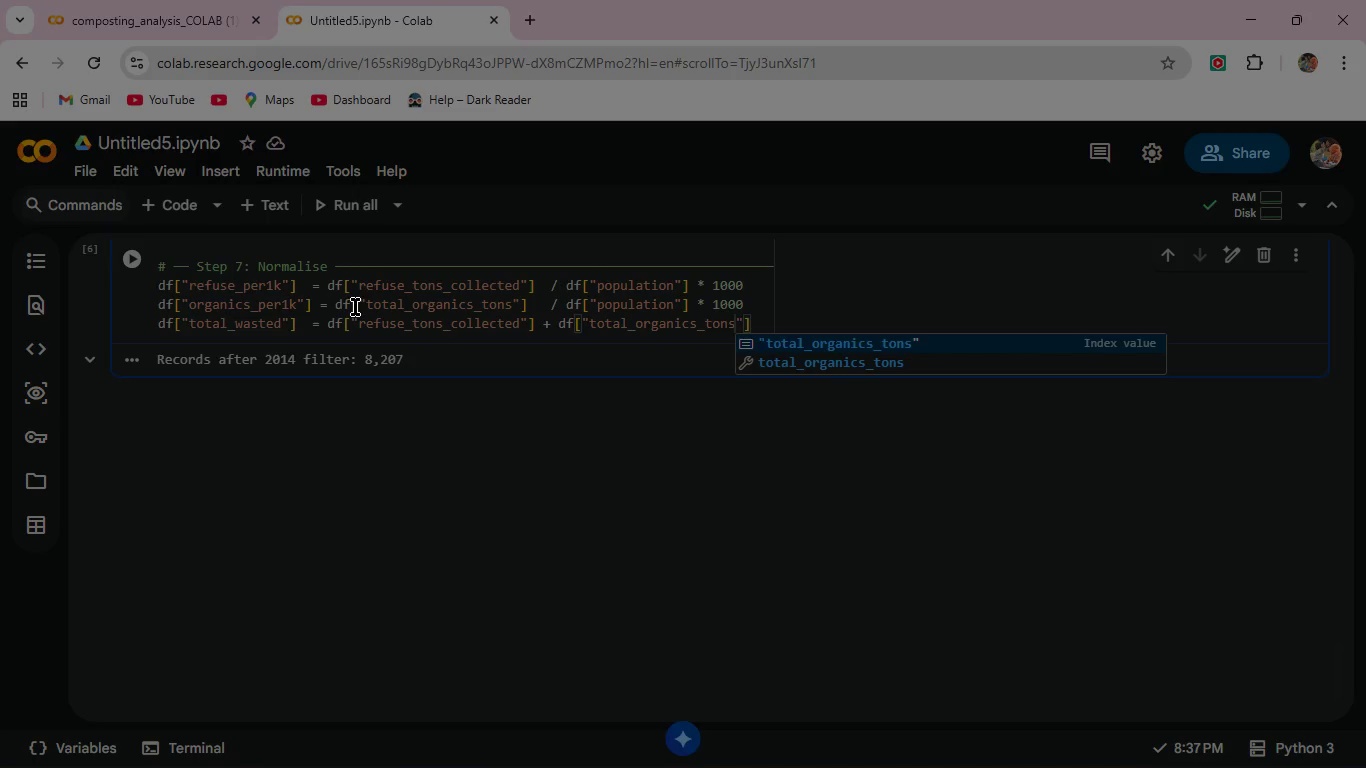 
key(ArrowRight)
 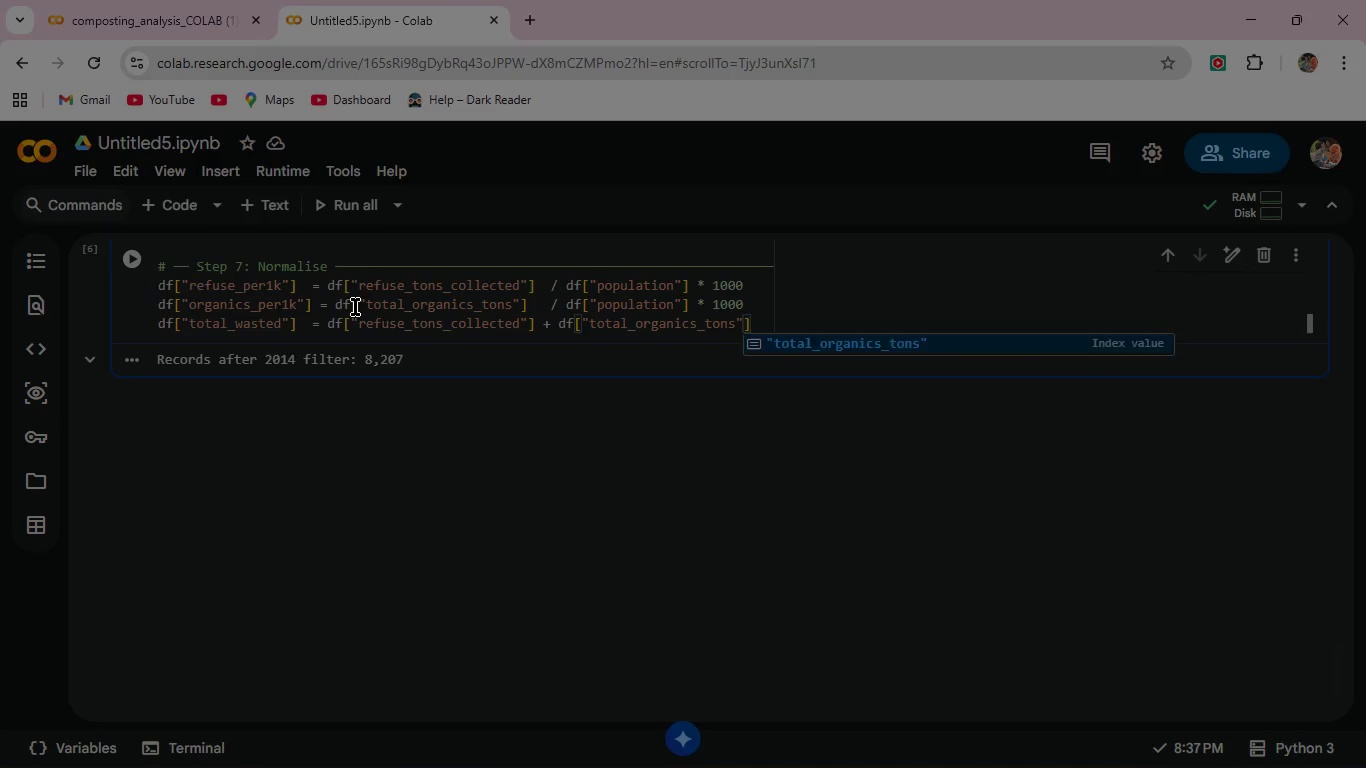 
key(ArrowRight)
 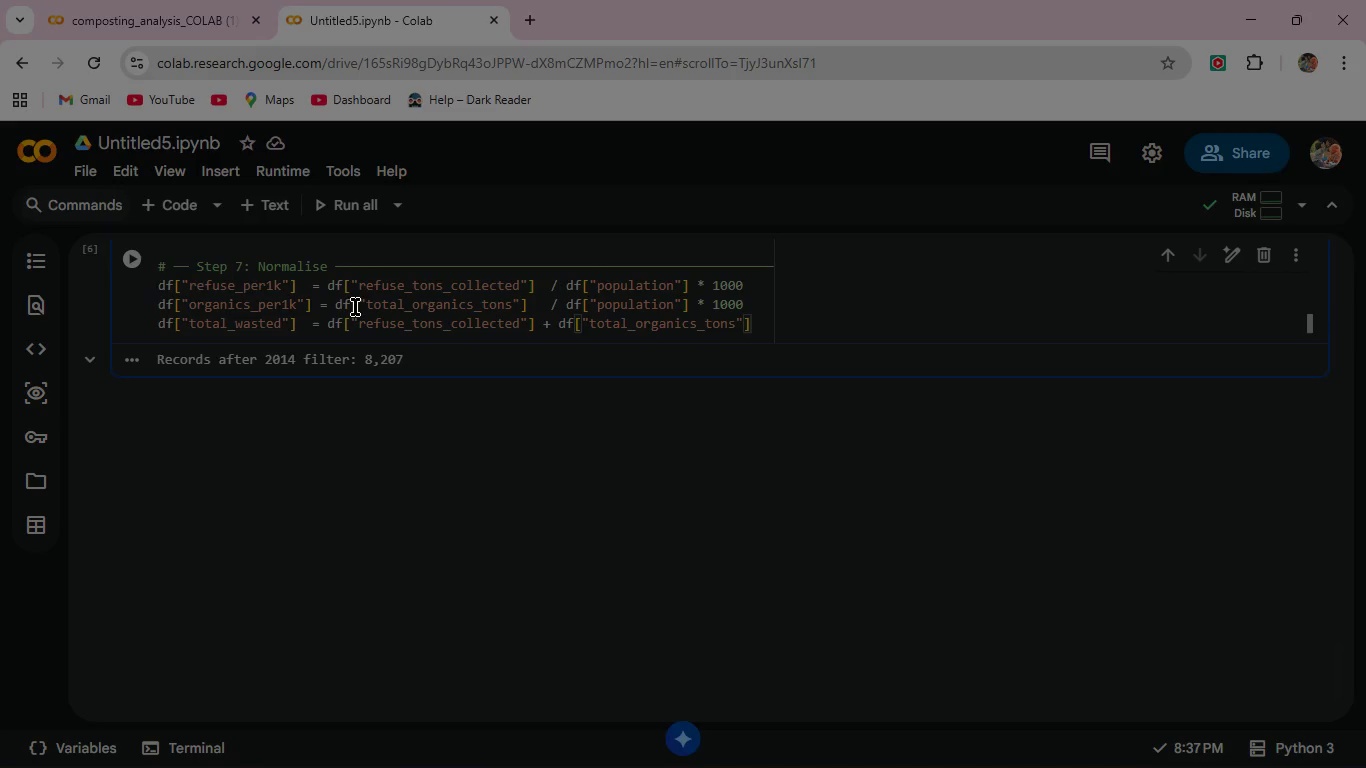 
key(Enter)
 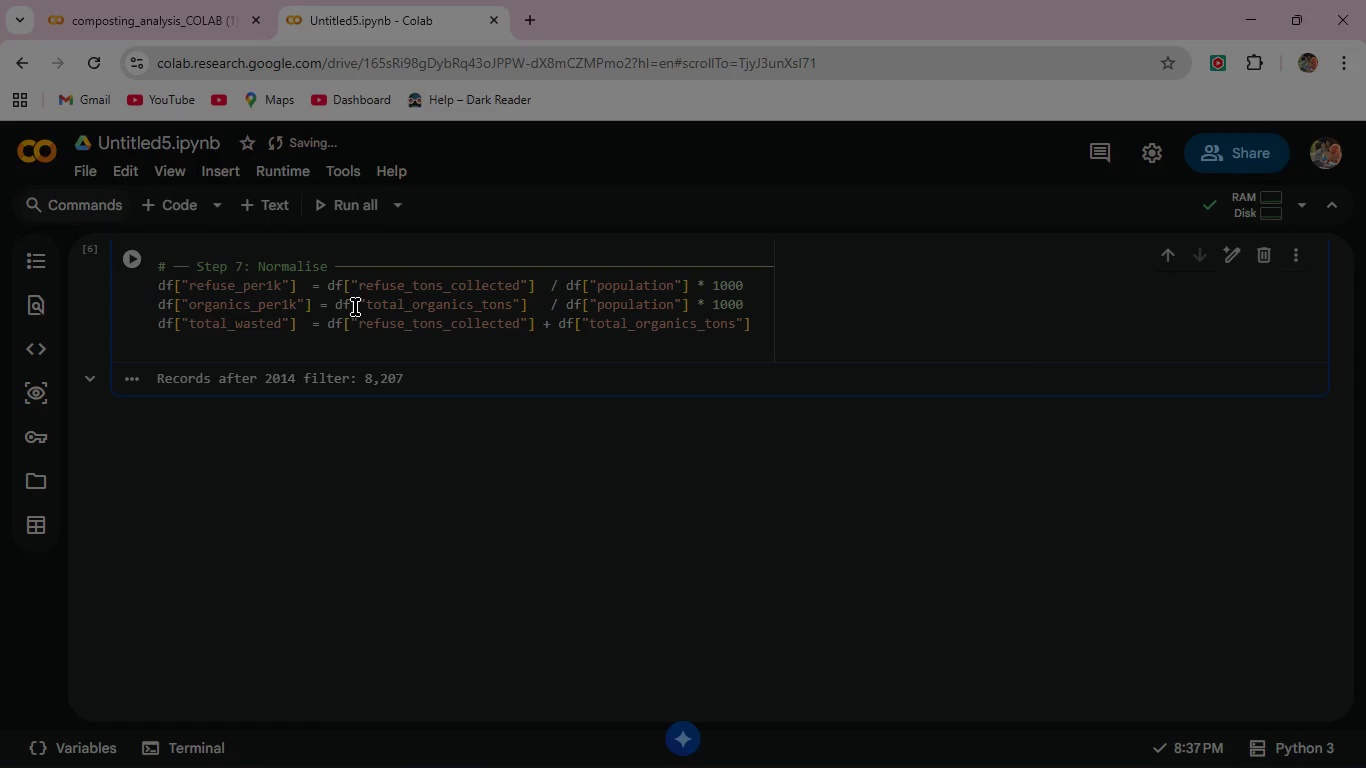 
wait(9.48)
 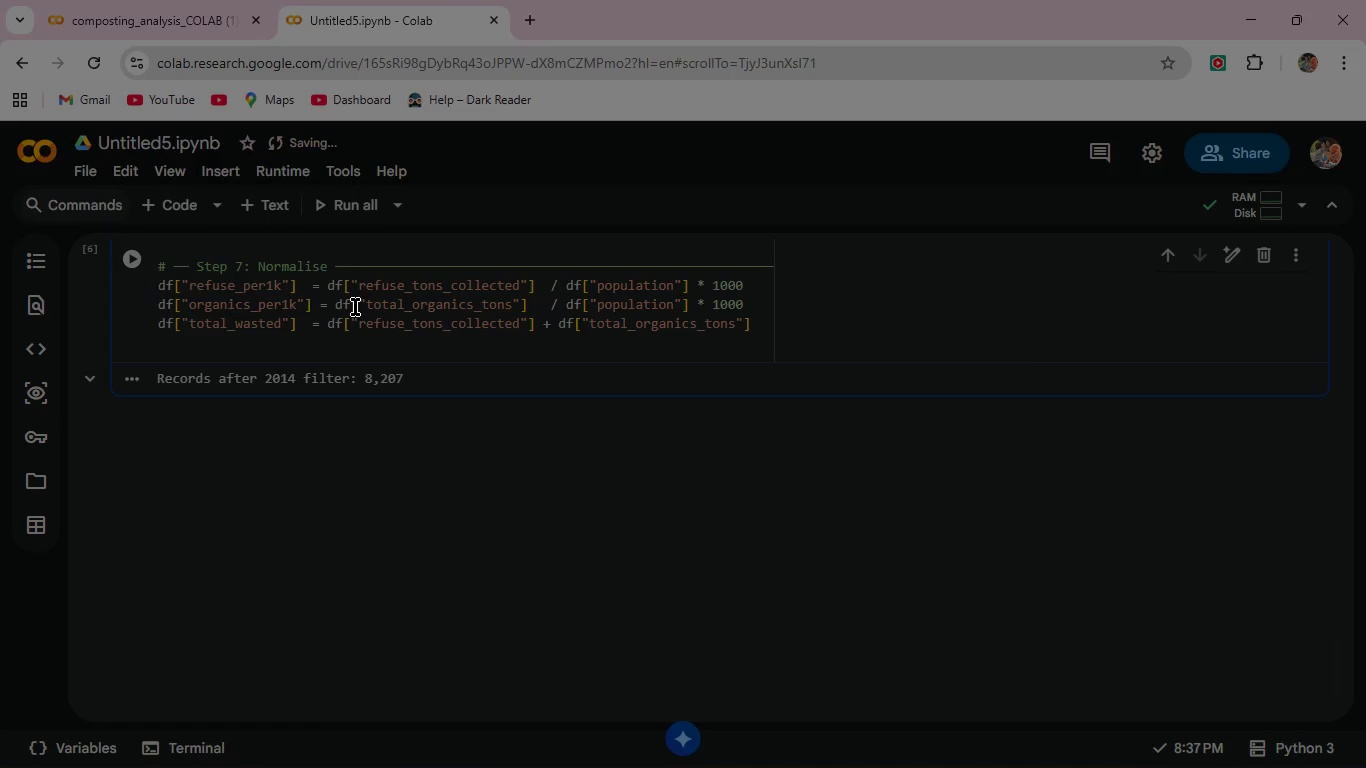 
left_click([135, 258])
 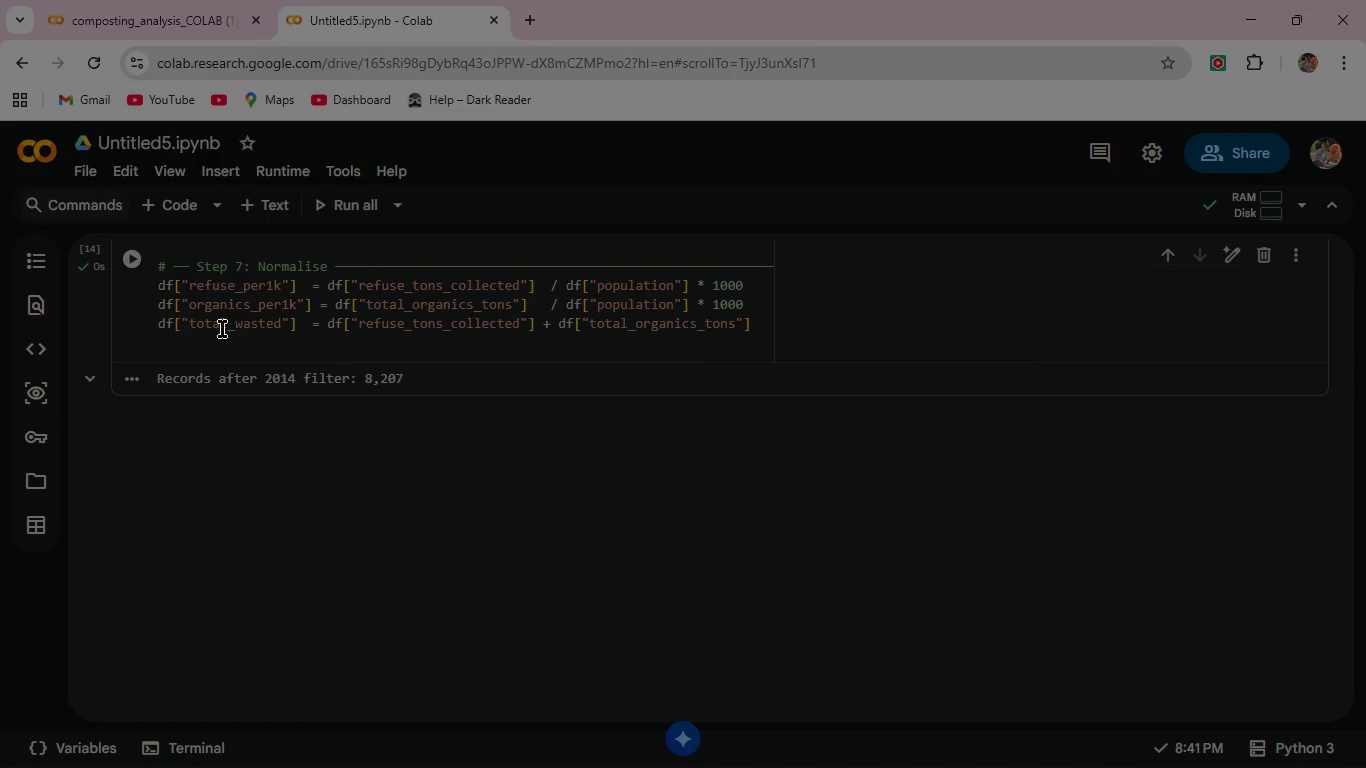 
left_click([167, 347])
 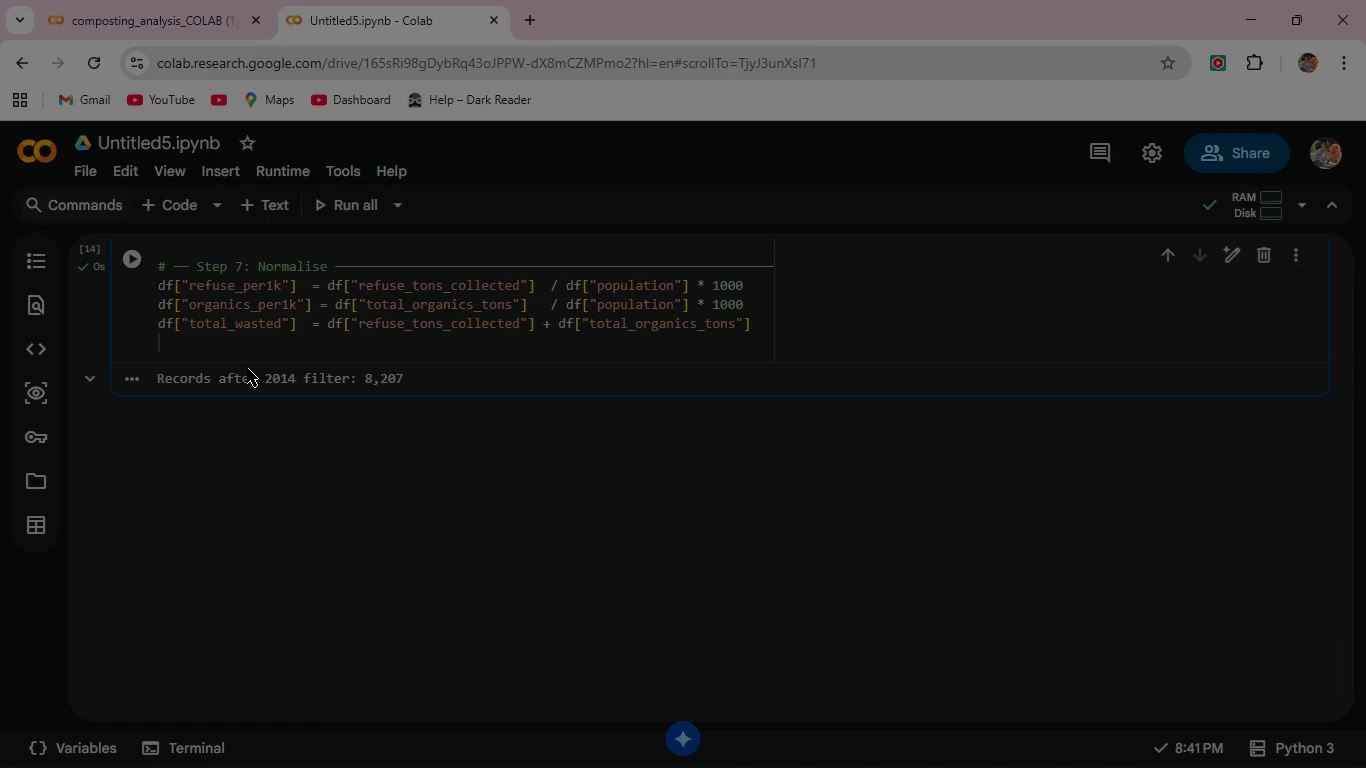 
type(df)
 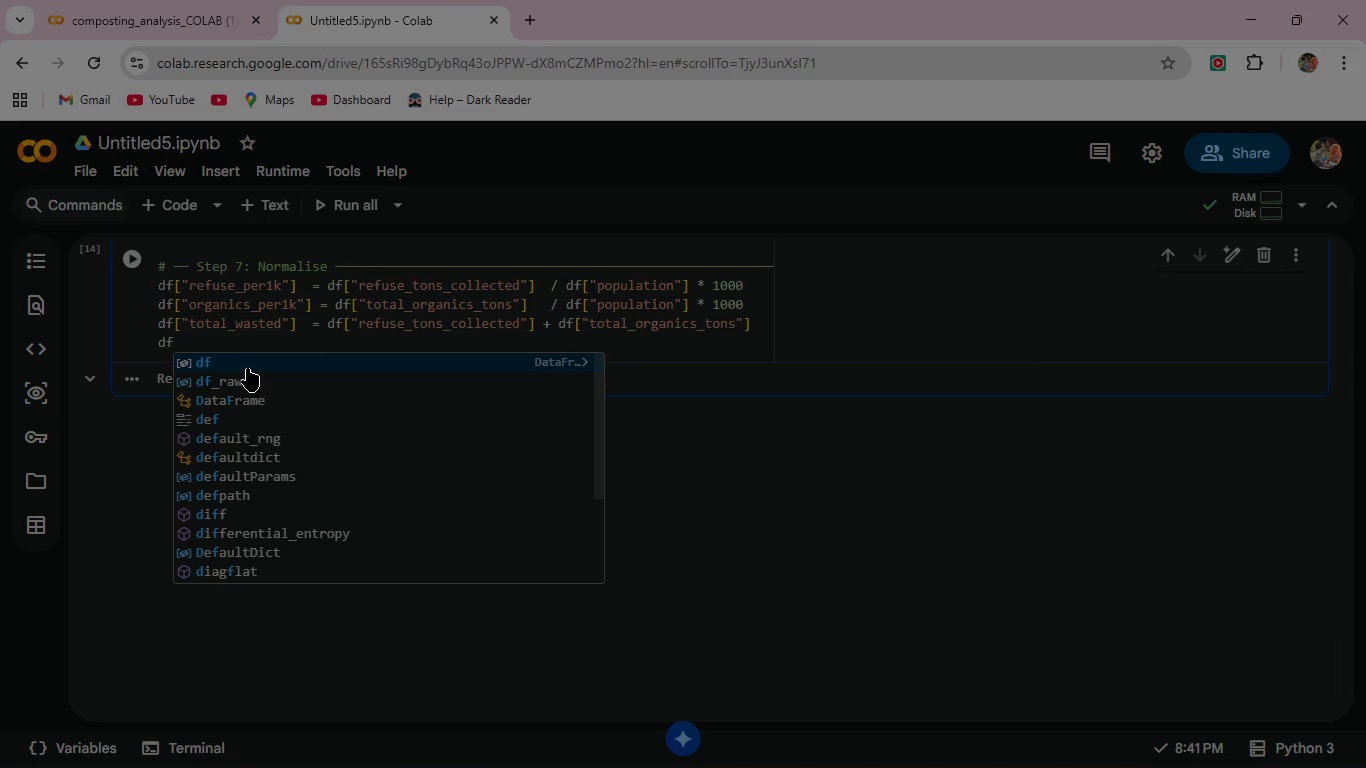 
type(["diversion_rate)
 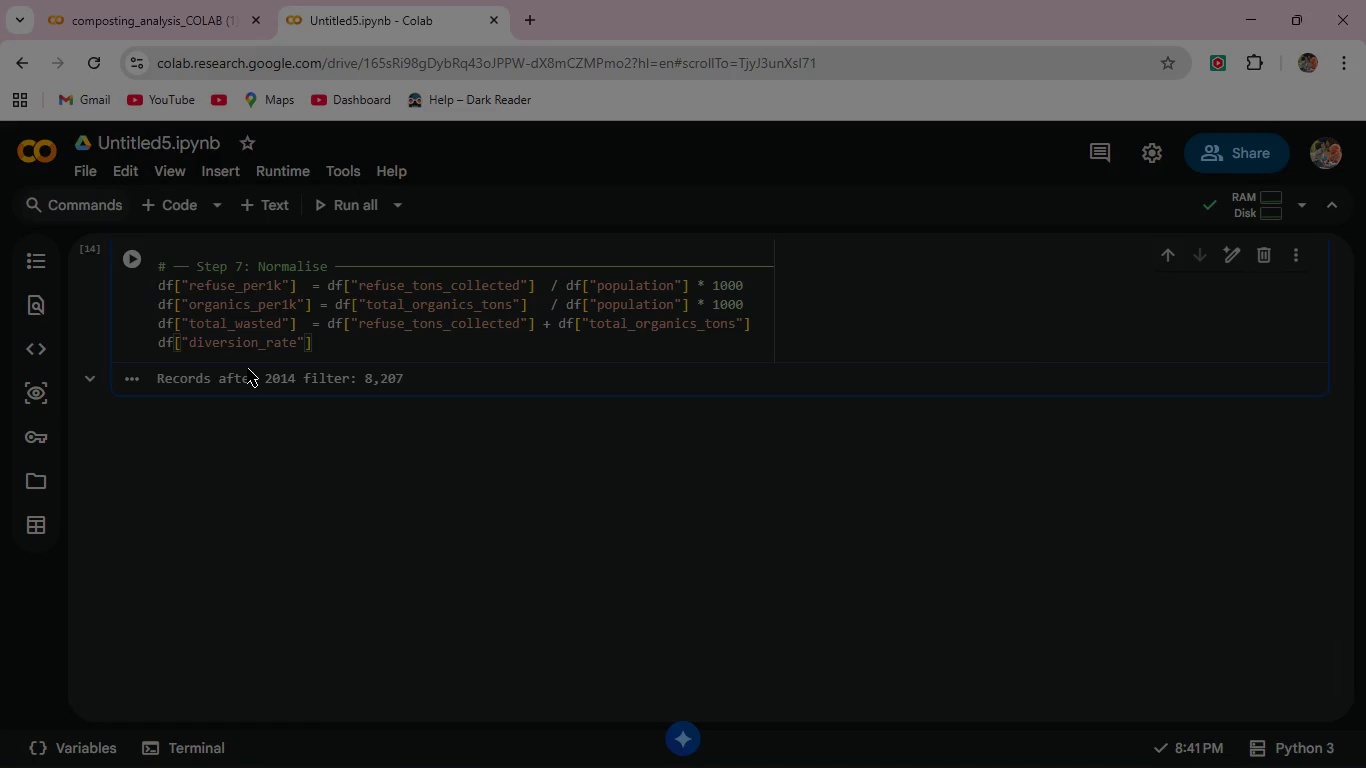 
key(ArrowRight)
 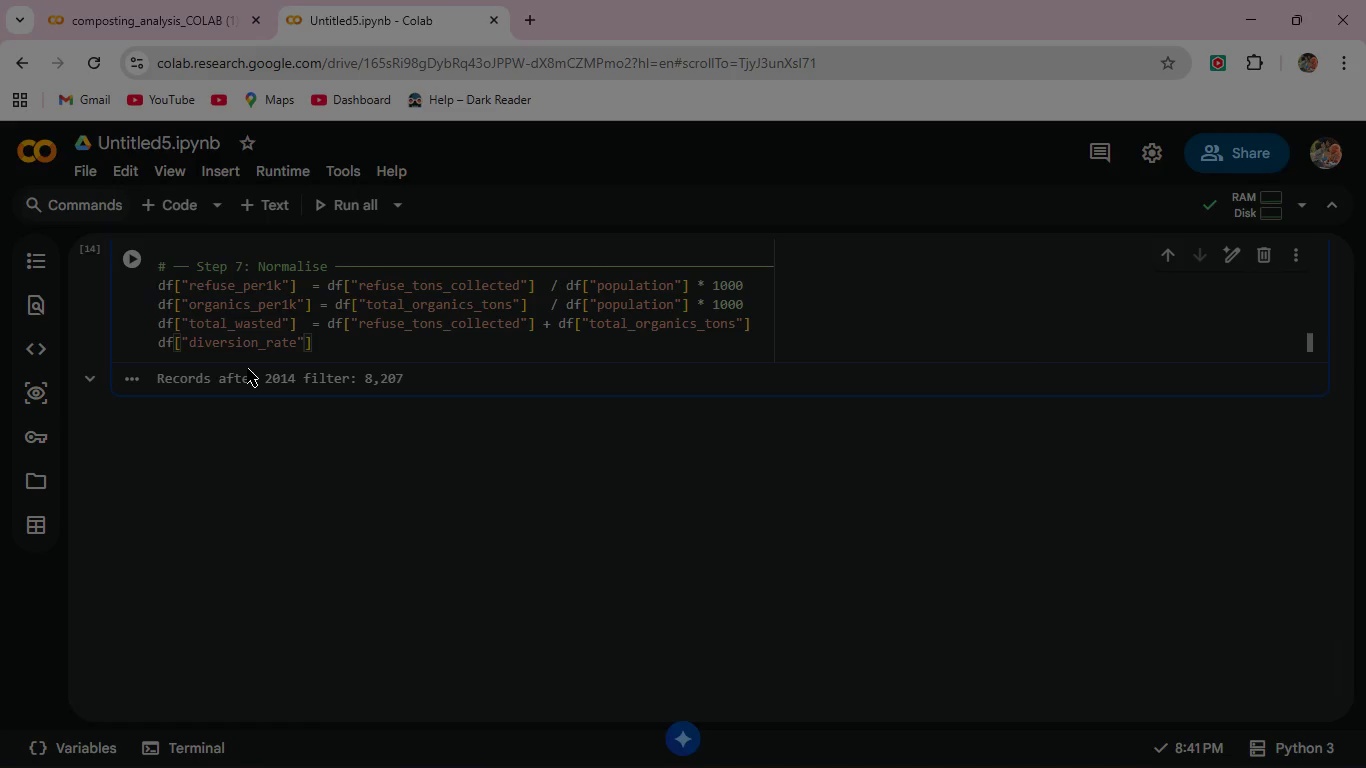 
key(ArrowRight)
 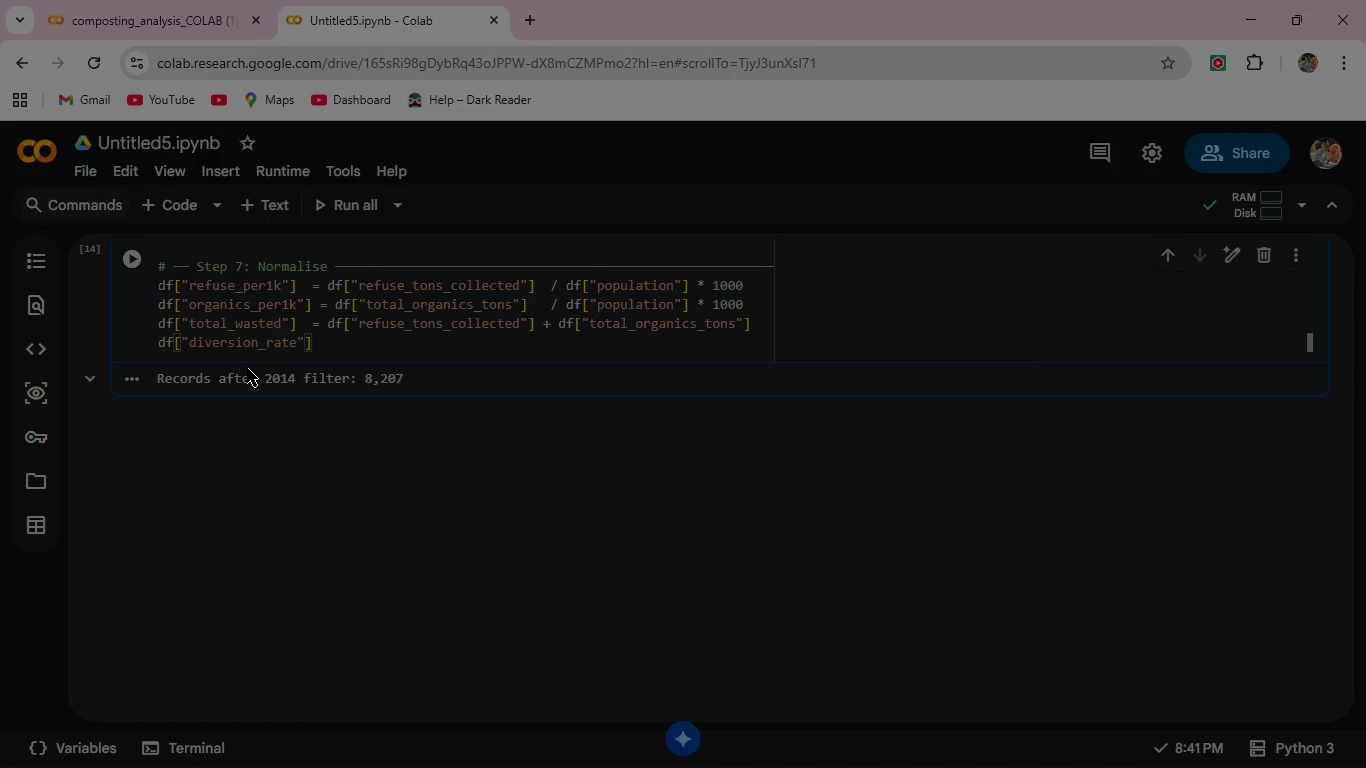 
type( = na)
key(Backspace)
type(p.wherer)
key(Backspace)
type((df[)
 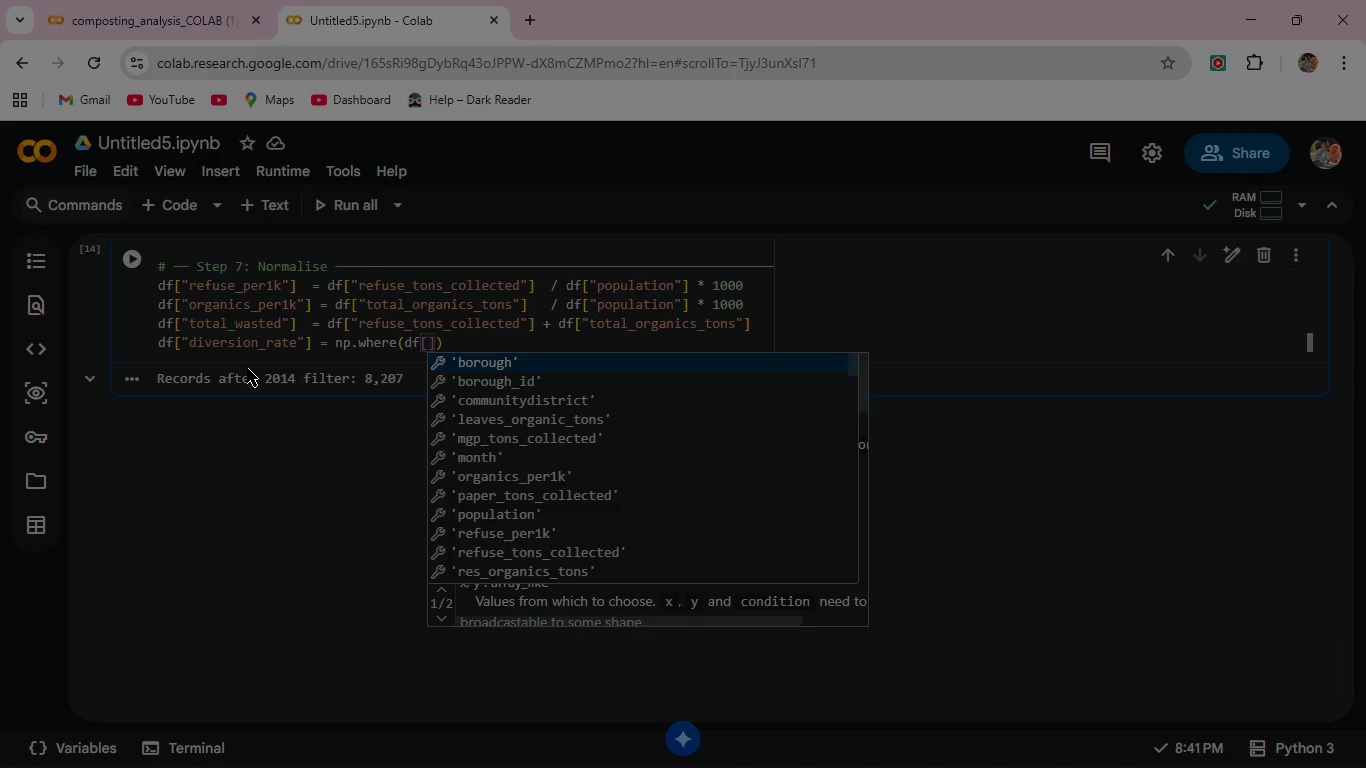 
key(Shift+Quote)
 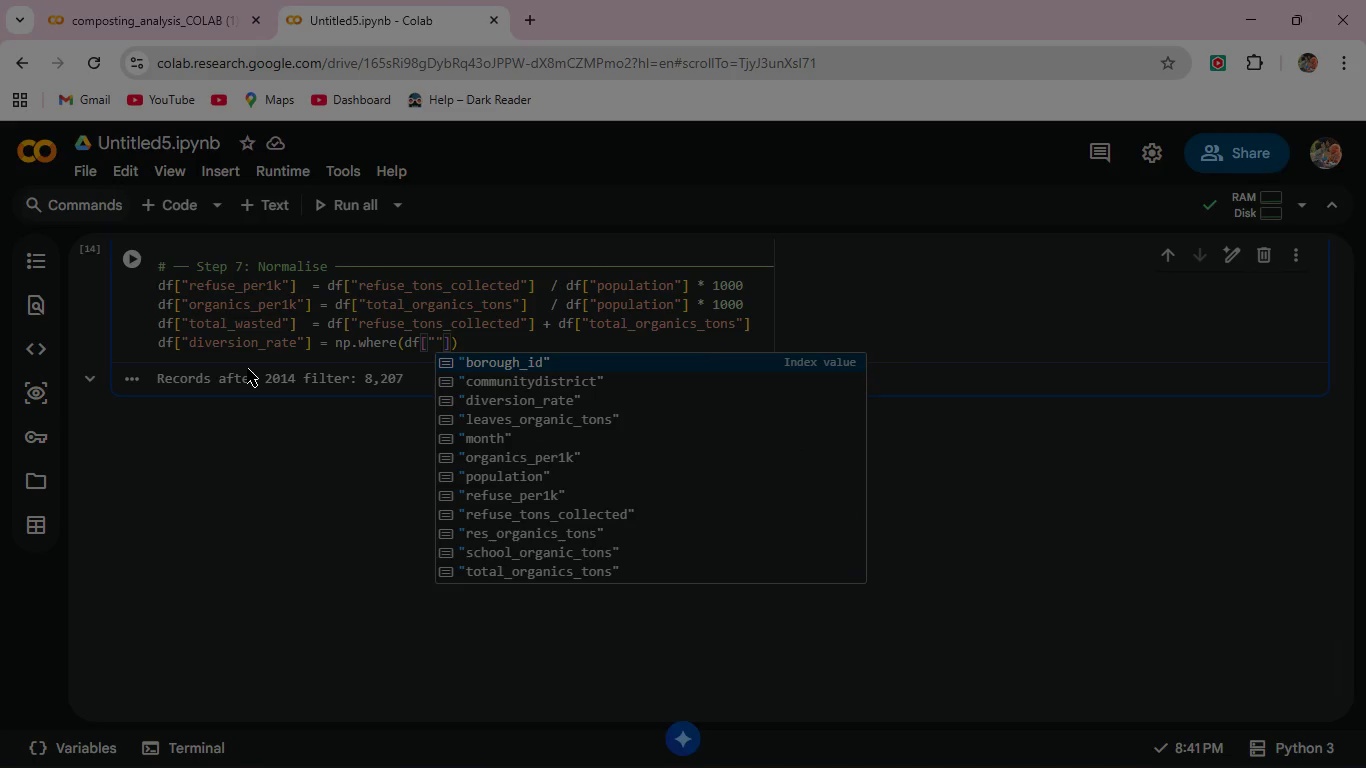 
key(Shift+T)
 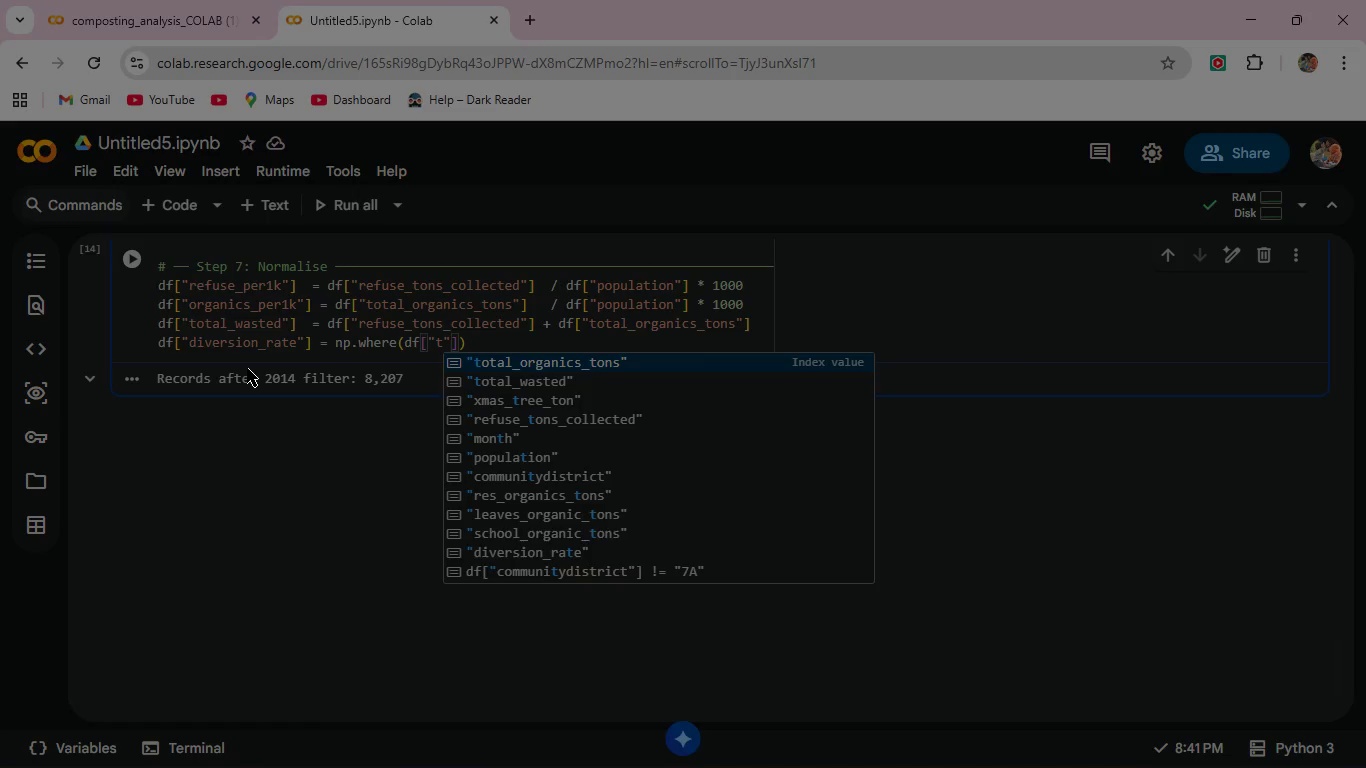 
type(otal_waste)
 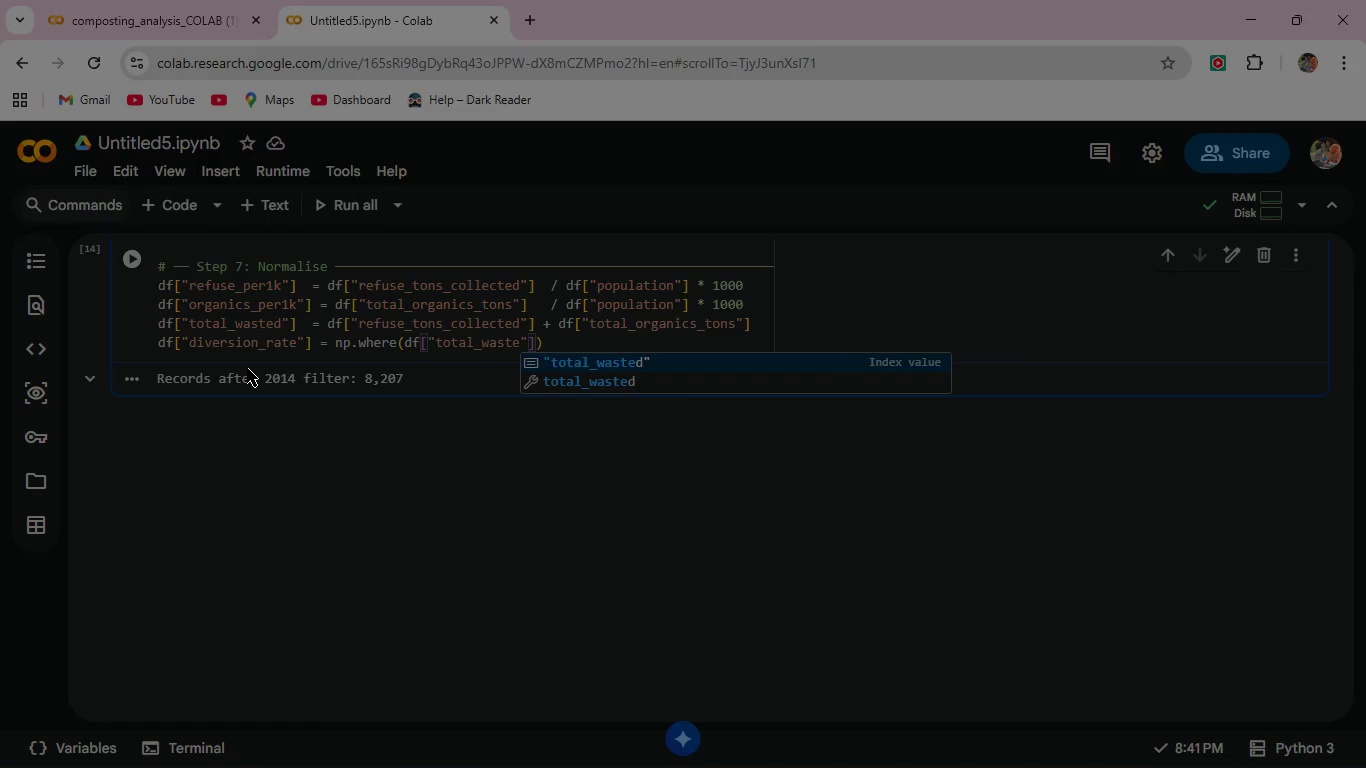 
key(ArrowRight)
 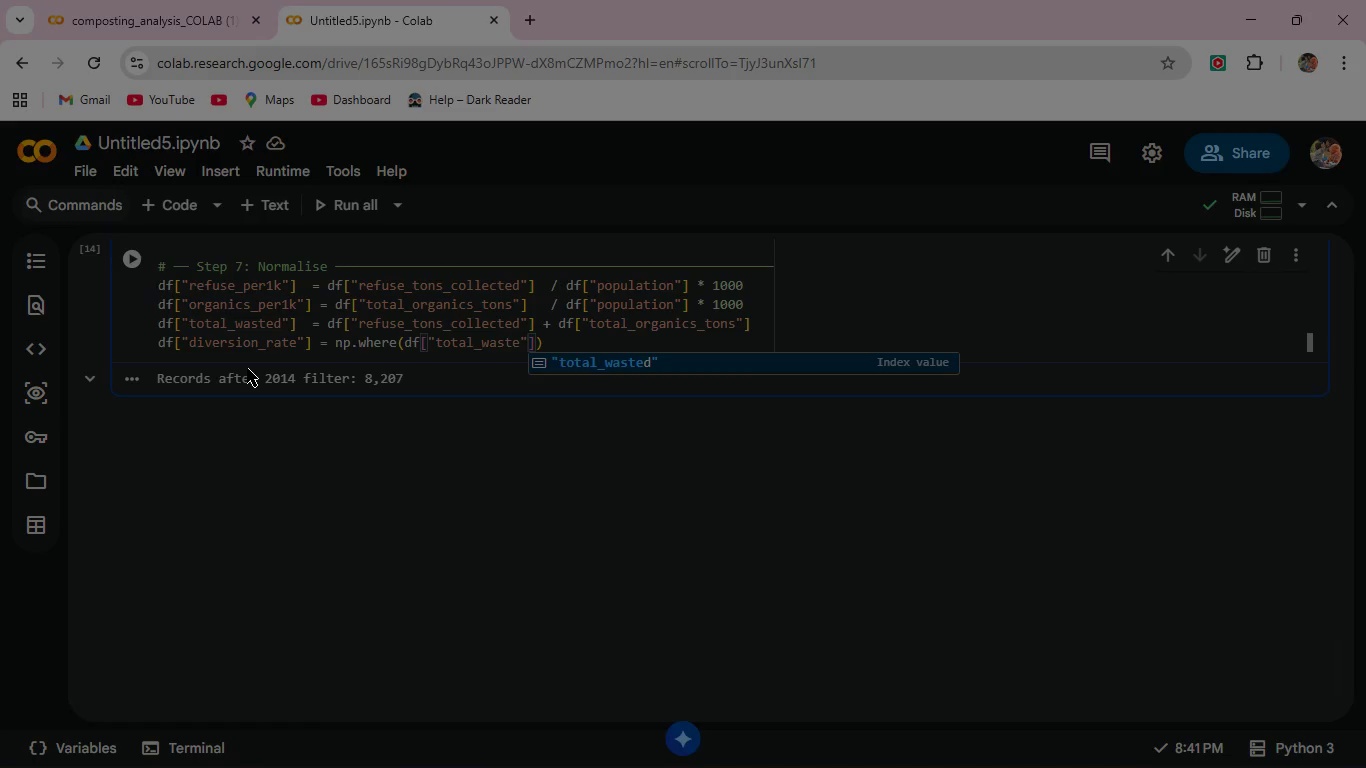 
key(ArrowRight)
 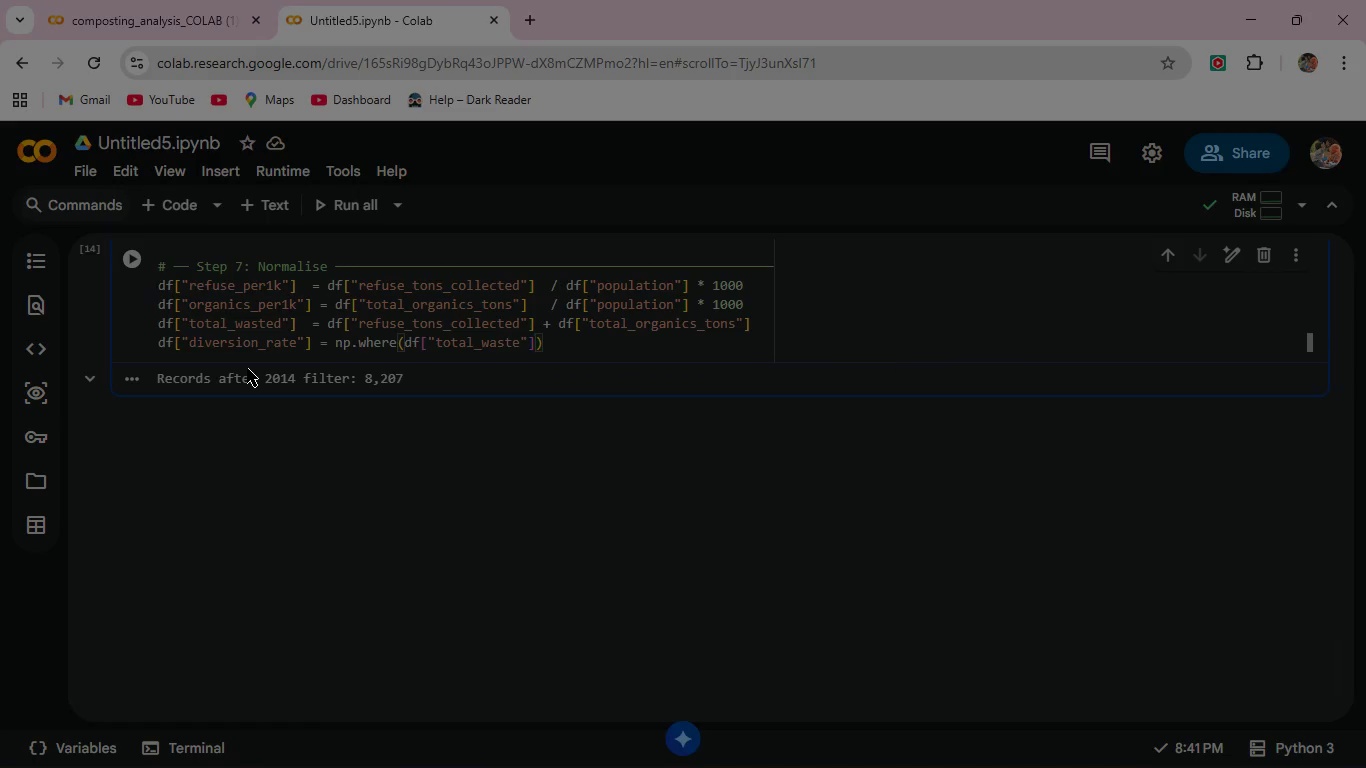 
key(Shift+Period)
 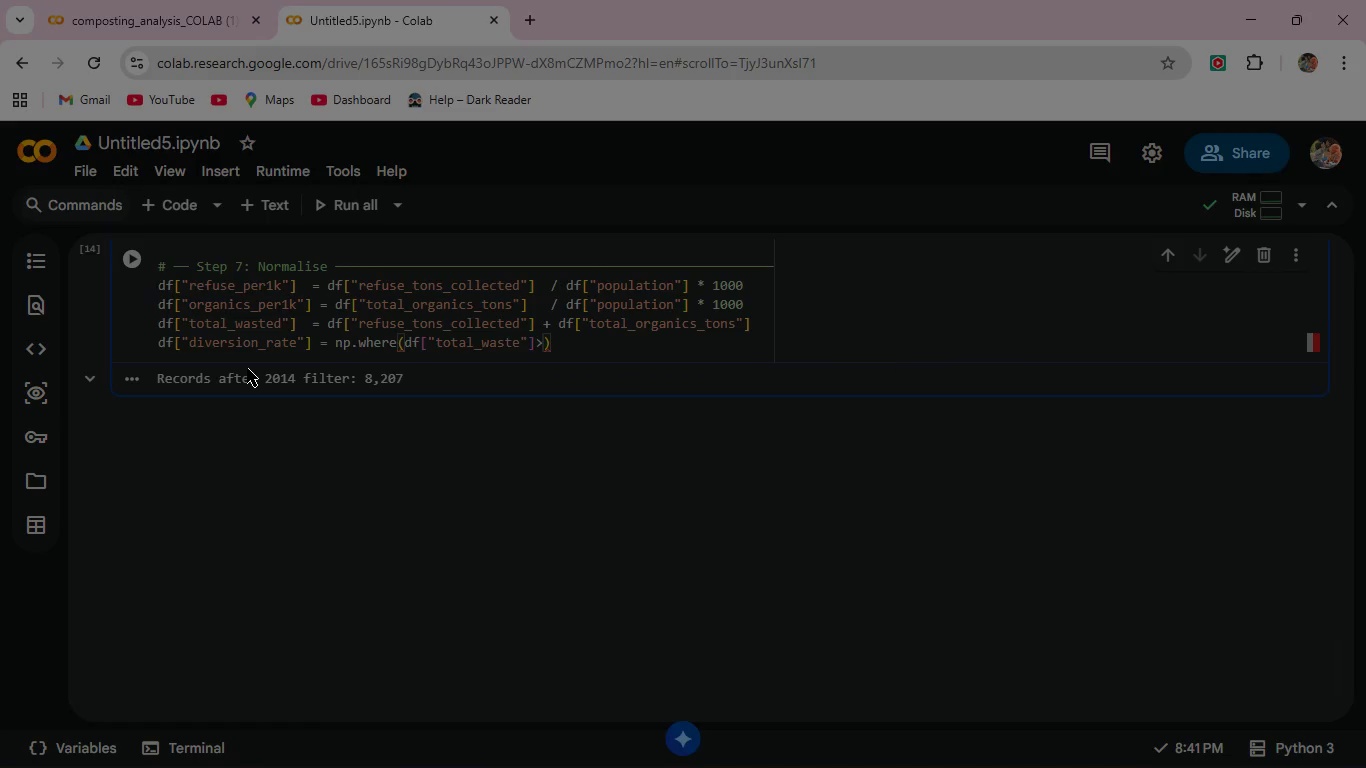 
key(0)
 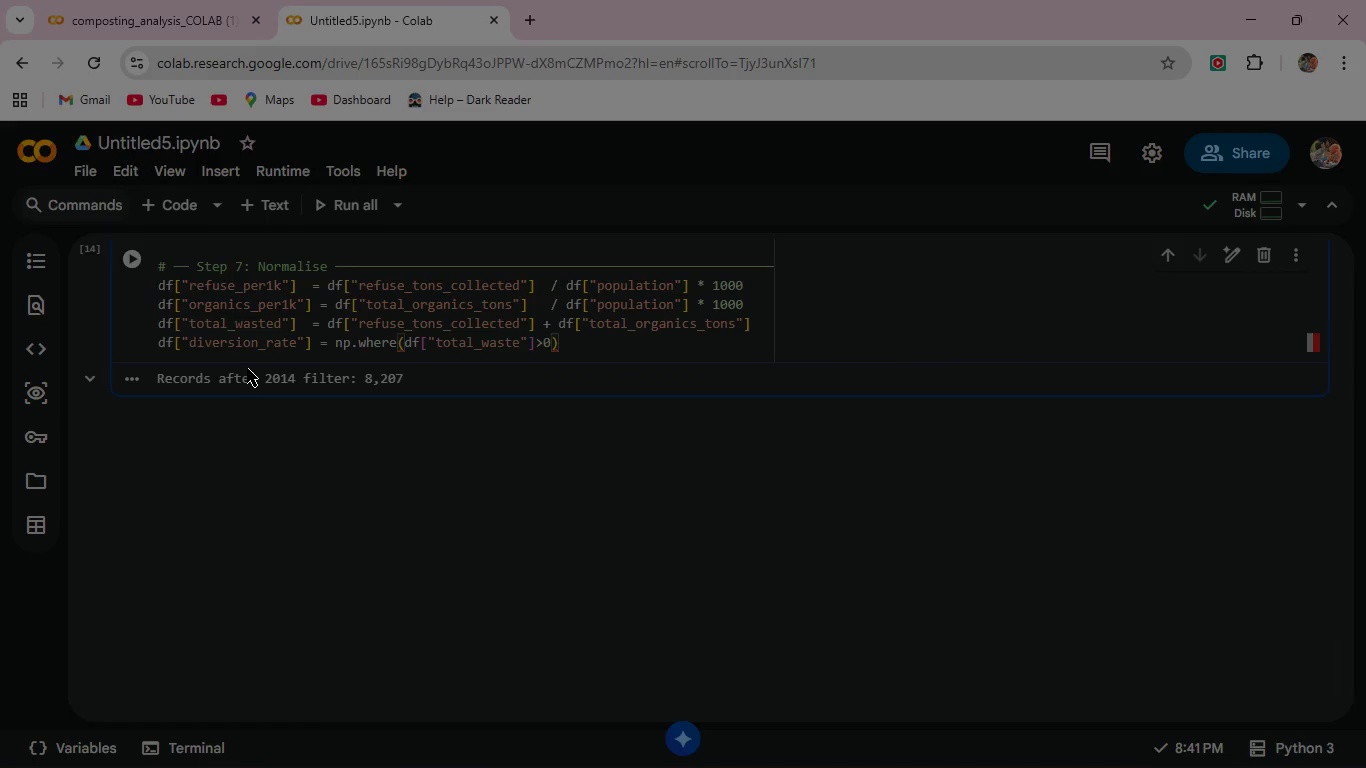 
key(Comma)
 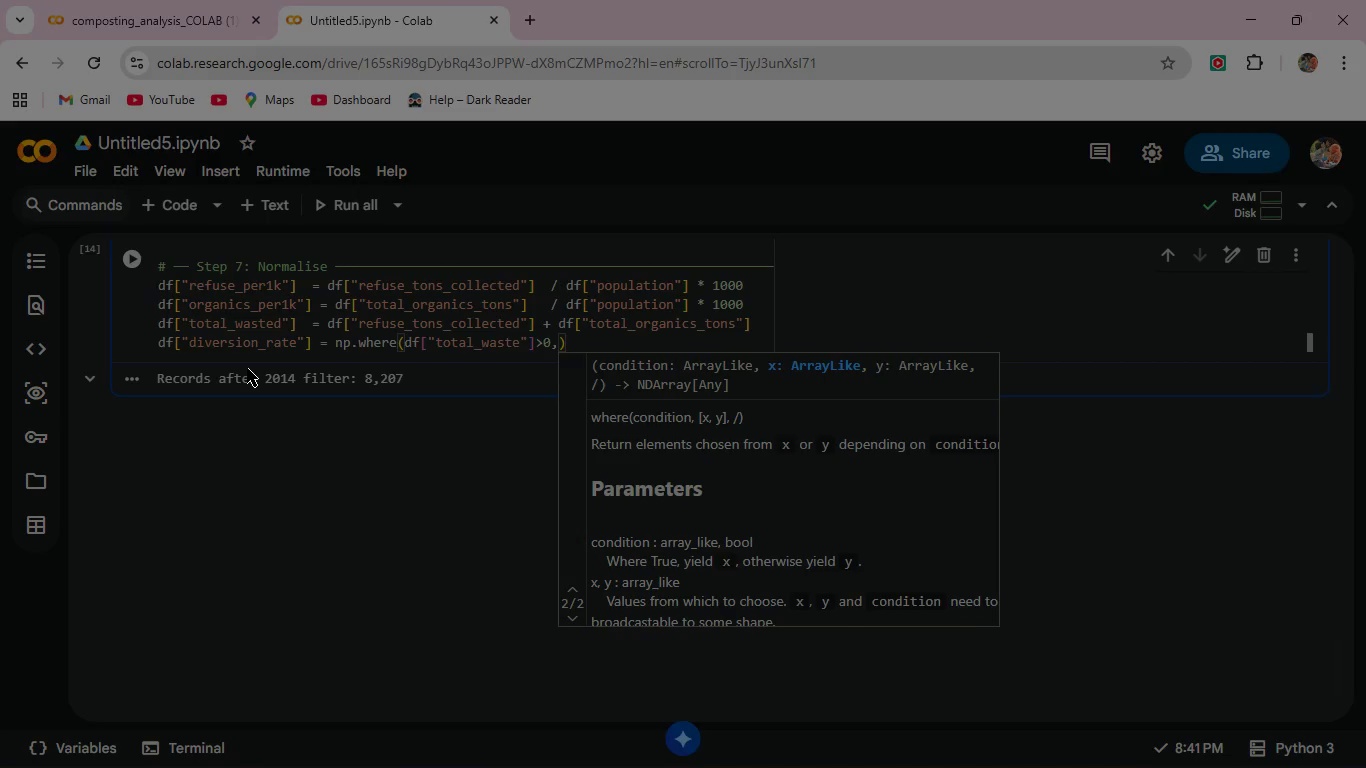 
key(Enter)
 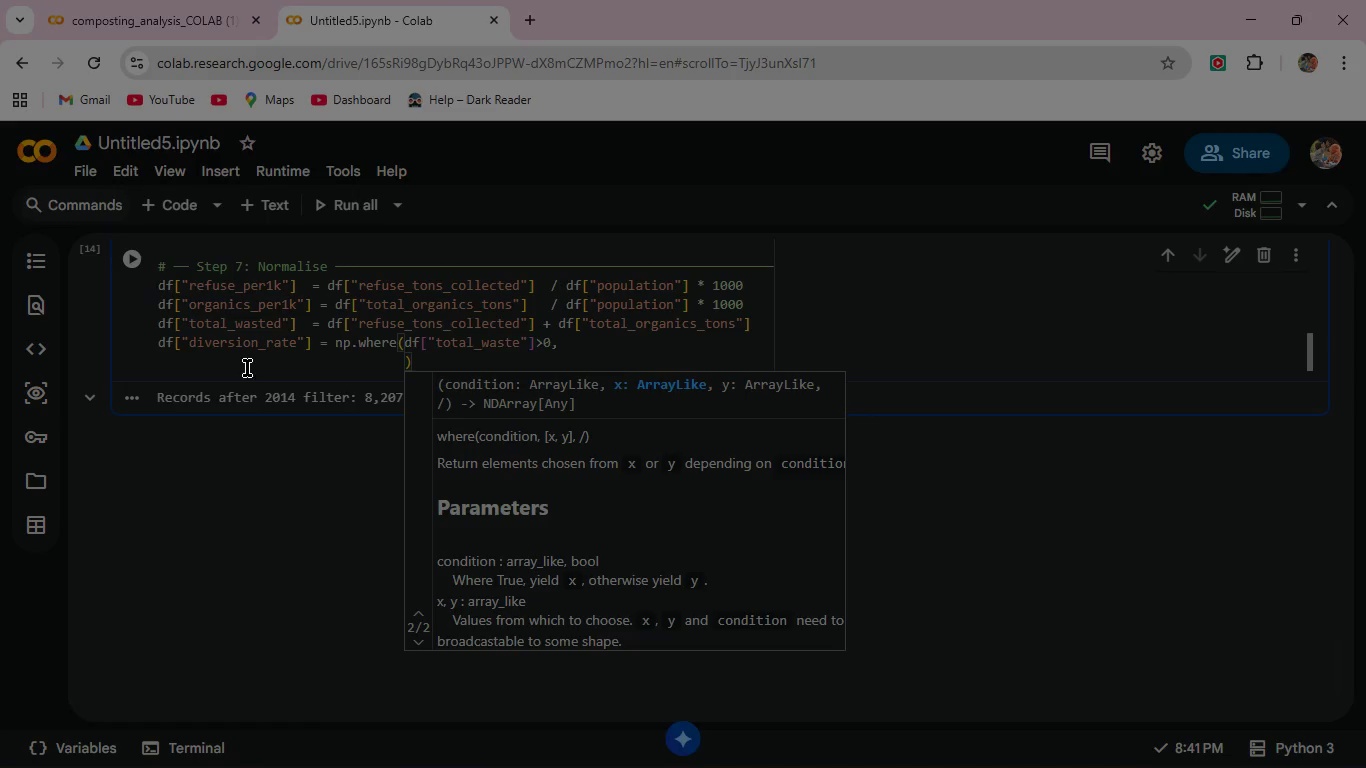 
type(df[)
 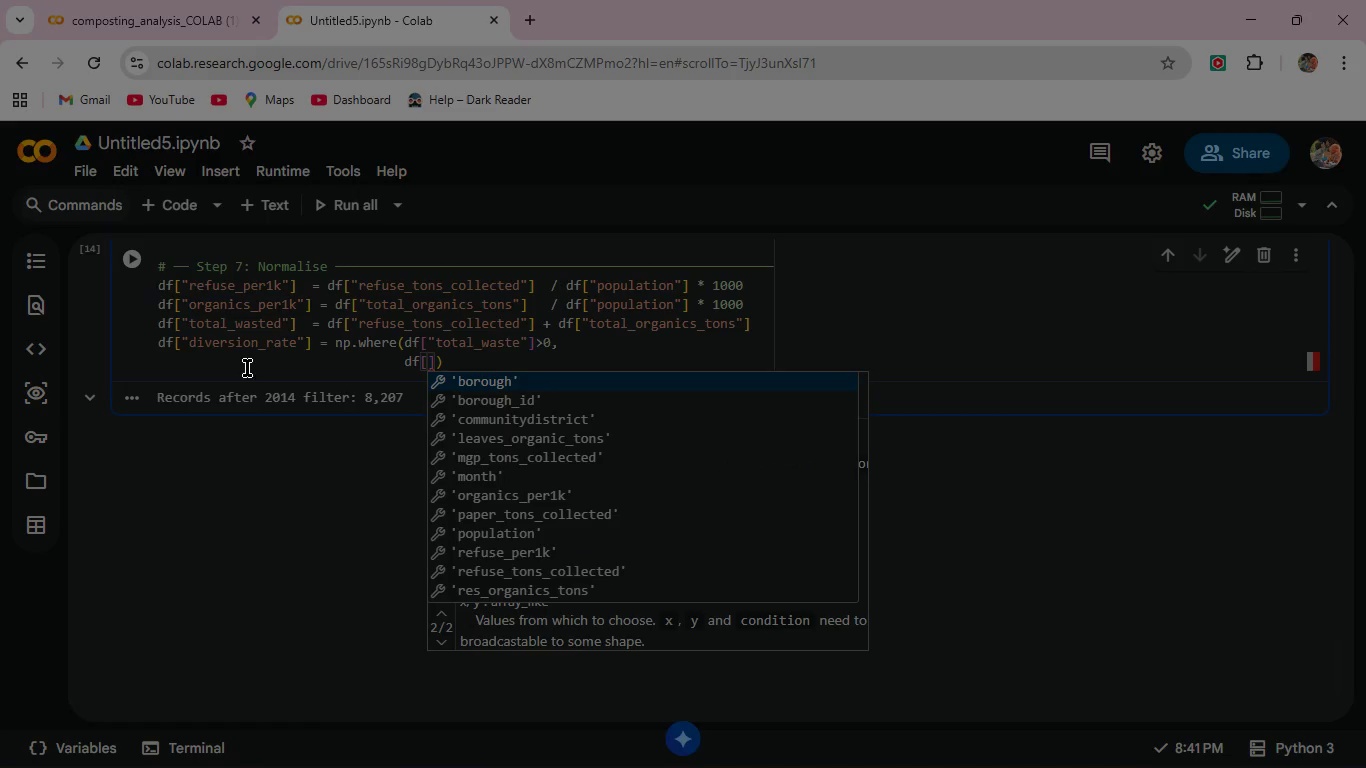 
type("total_organics_tons)
 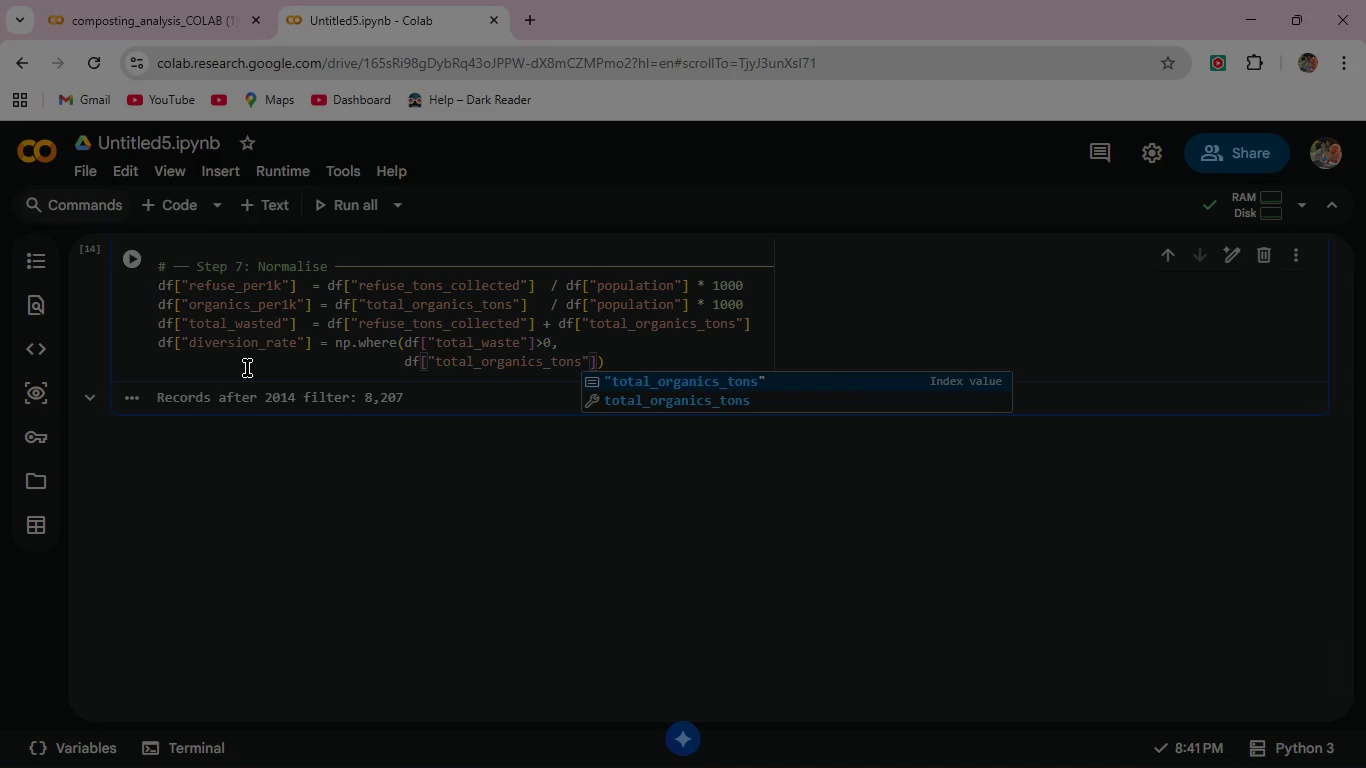 
wait(5.56)
 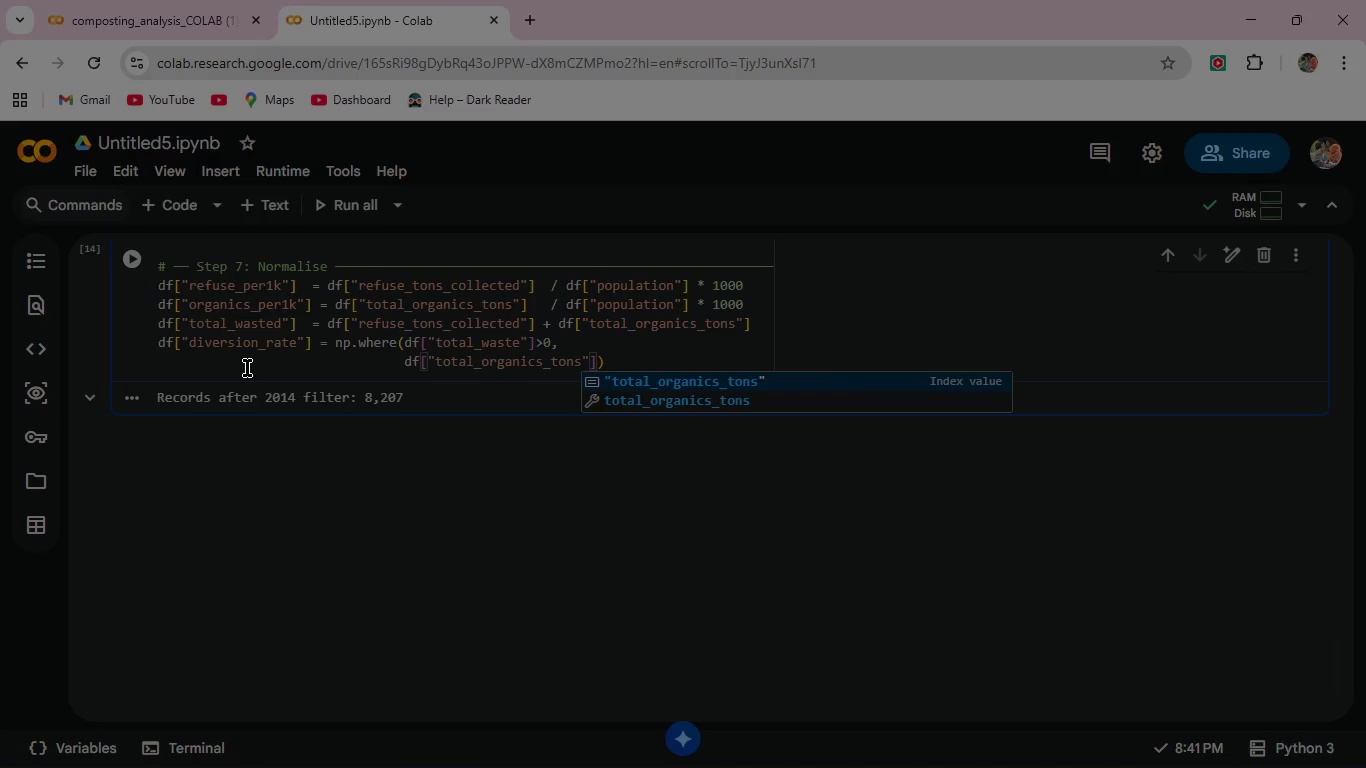 
key(ArrowRight)
 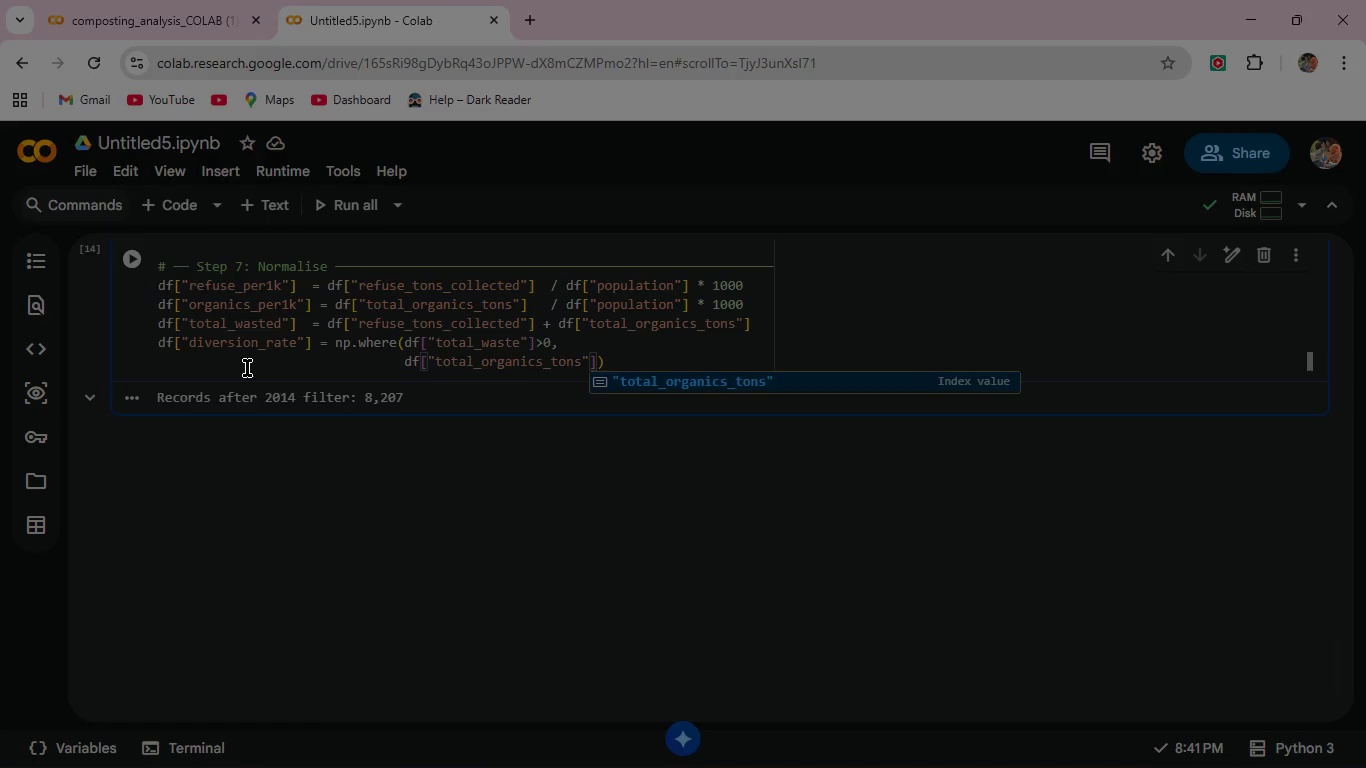 
key(ArrowRight)
 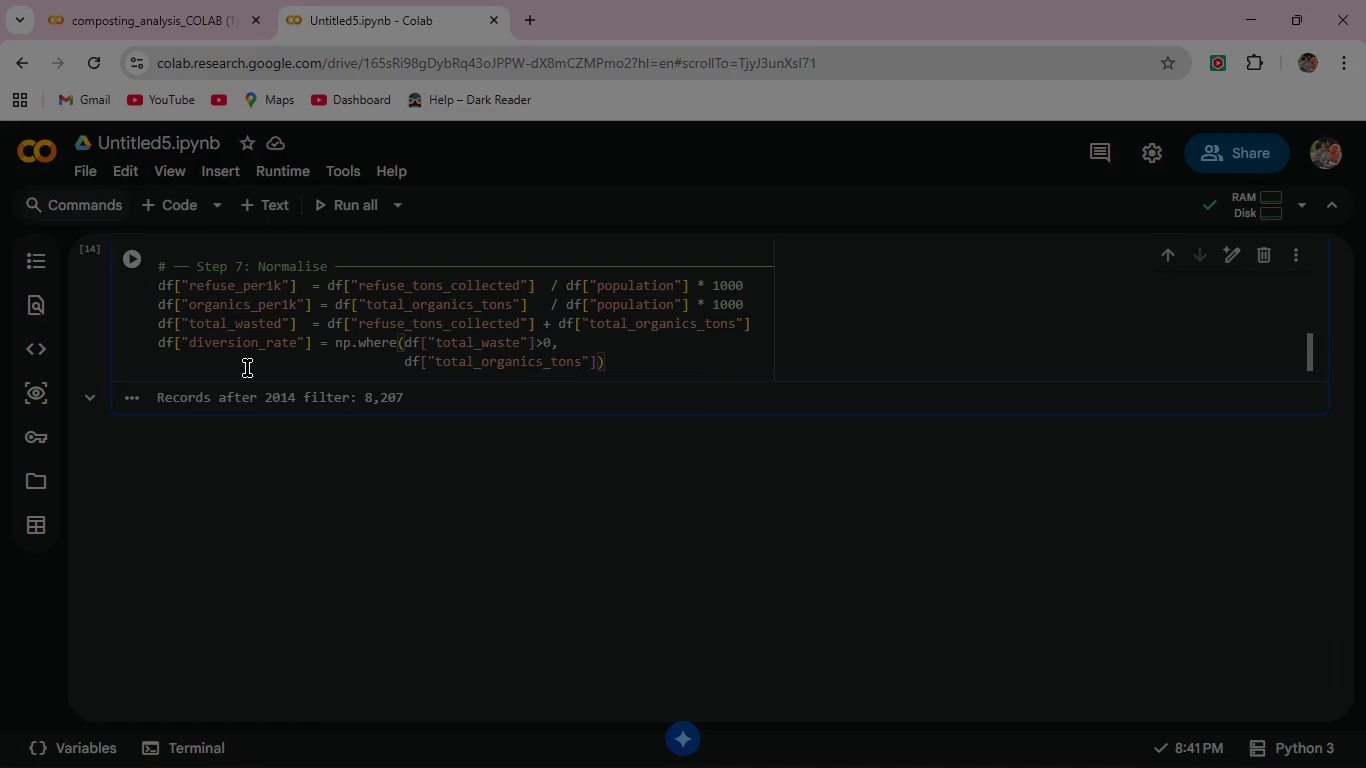 
type(/df["total)
 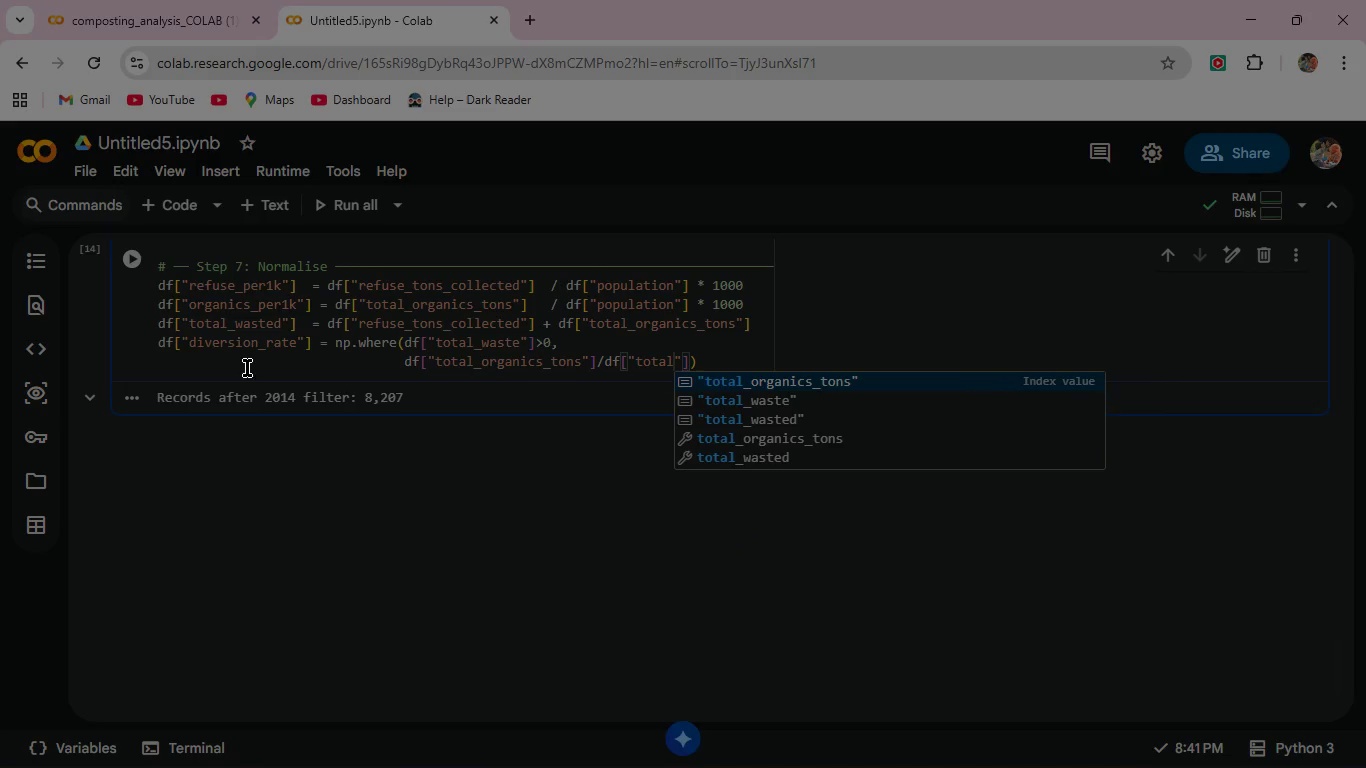 
key(ArrowDown)
 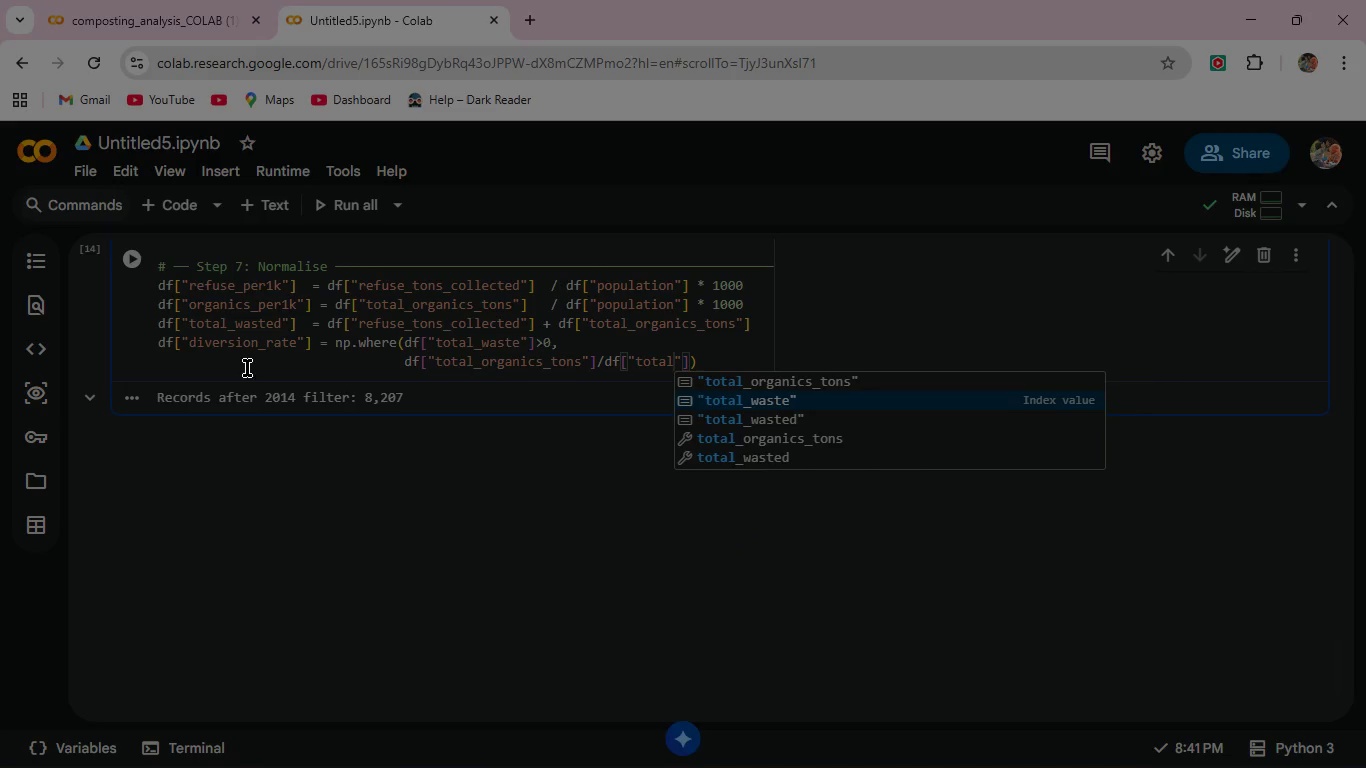 
key(Enter)
 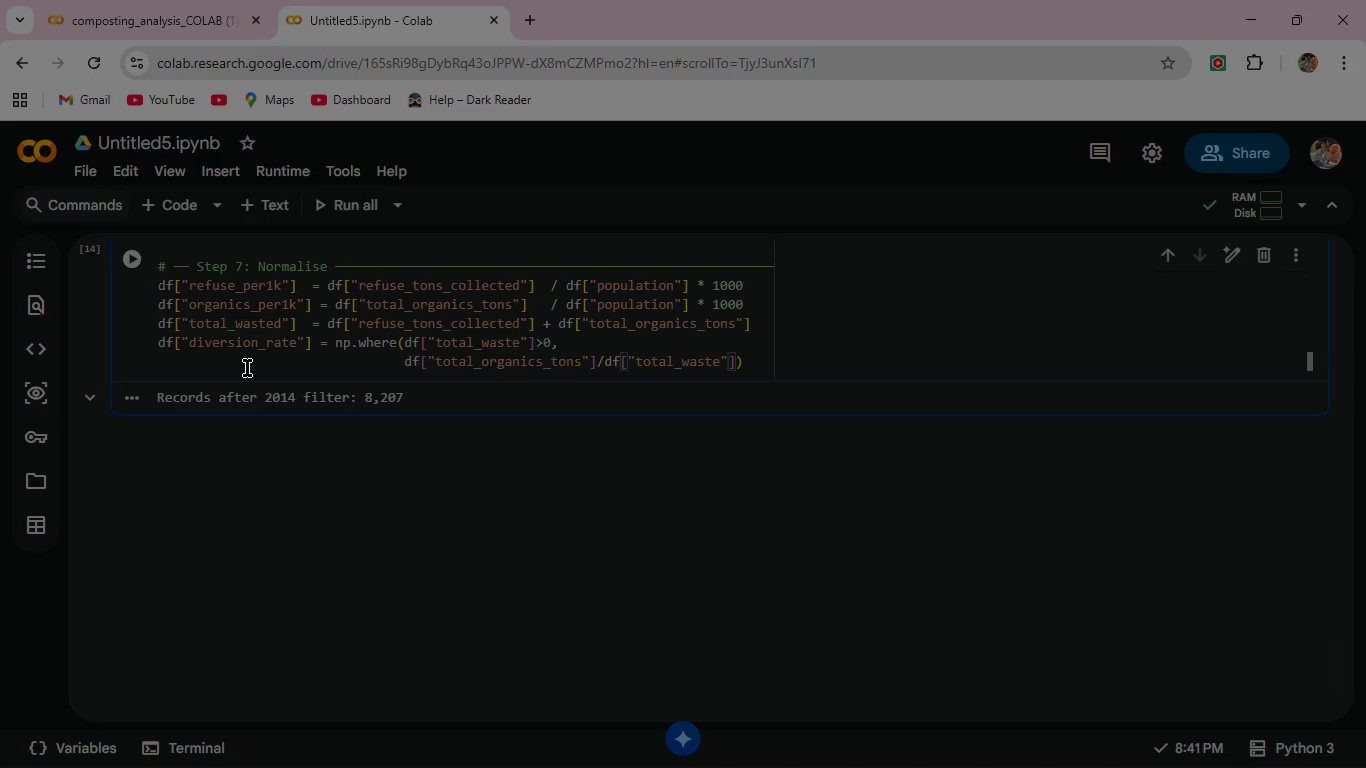 
key(ArrowRight)
 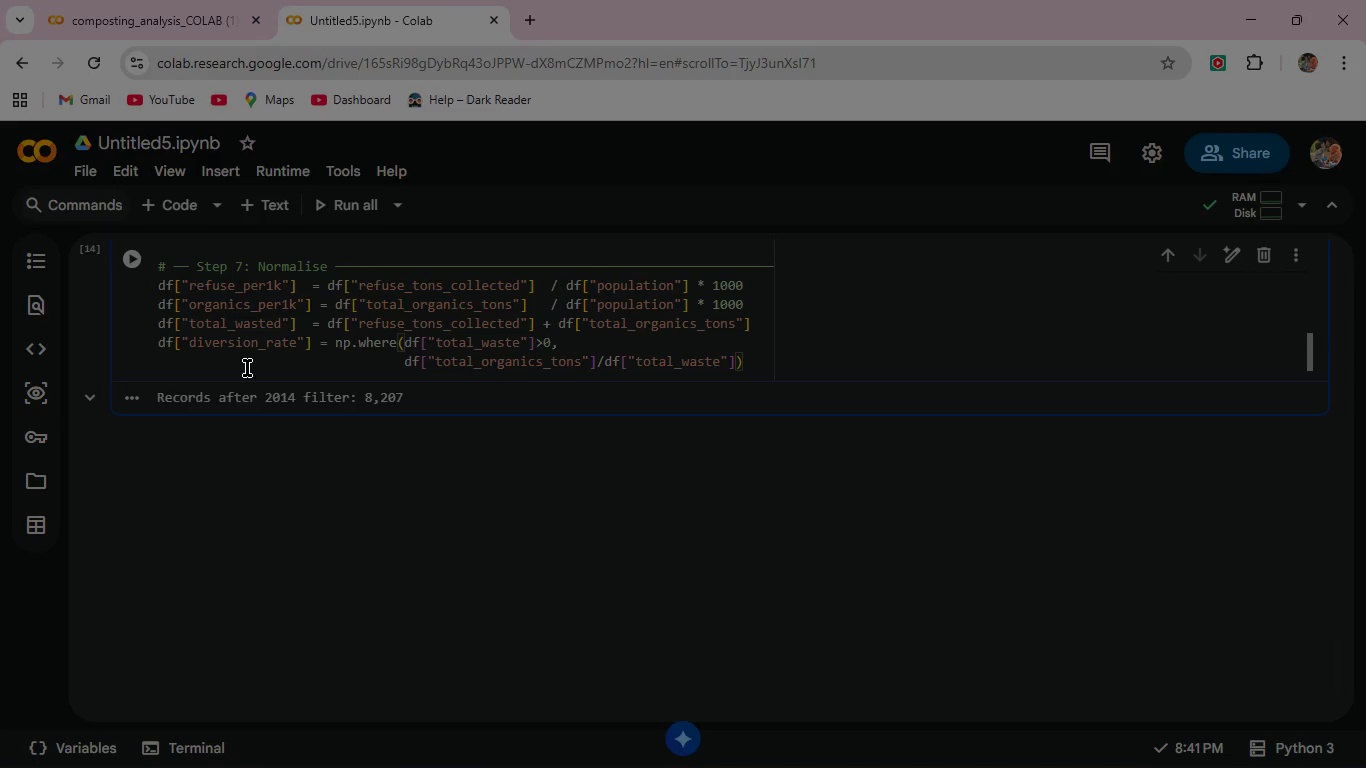 
key(Comma)
 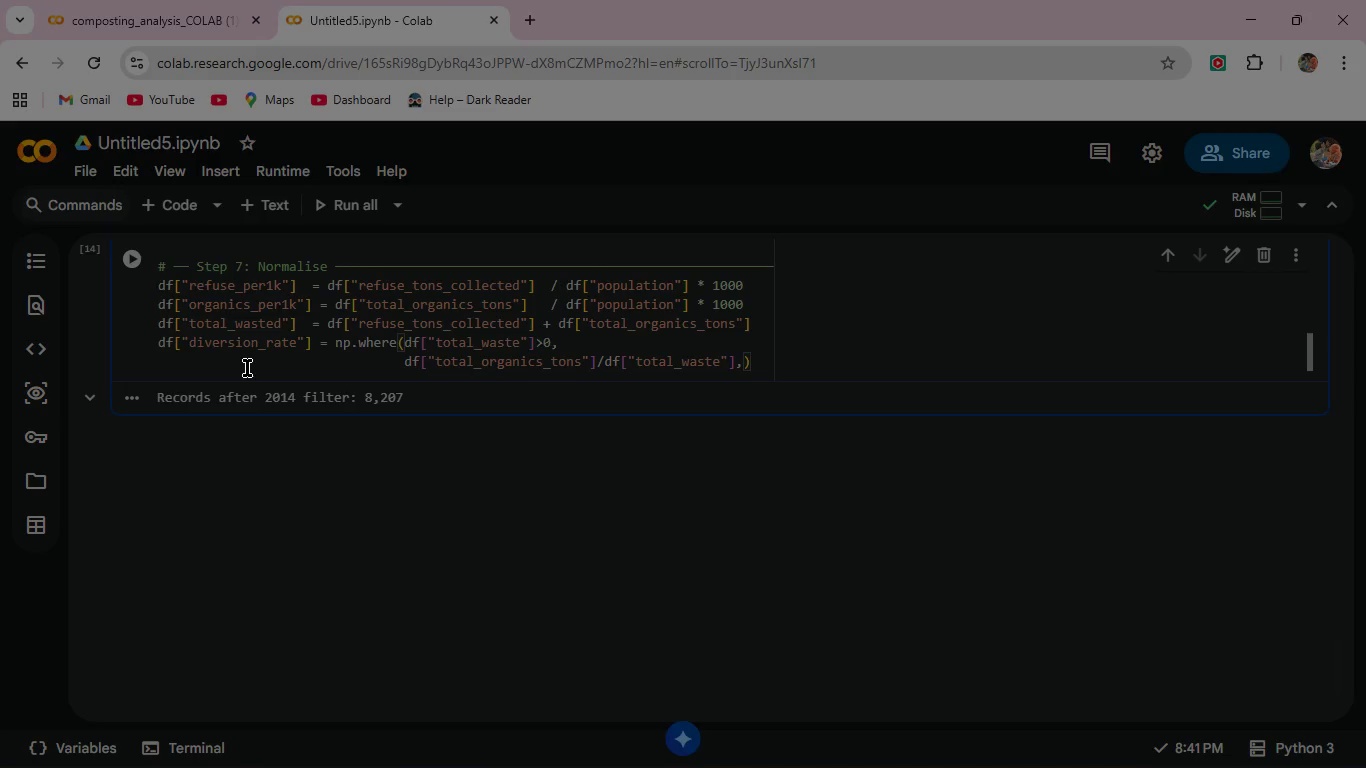 
key(0)
 